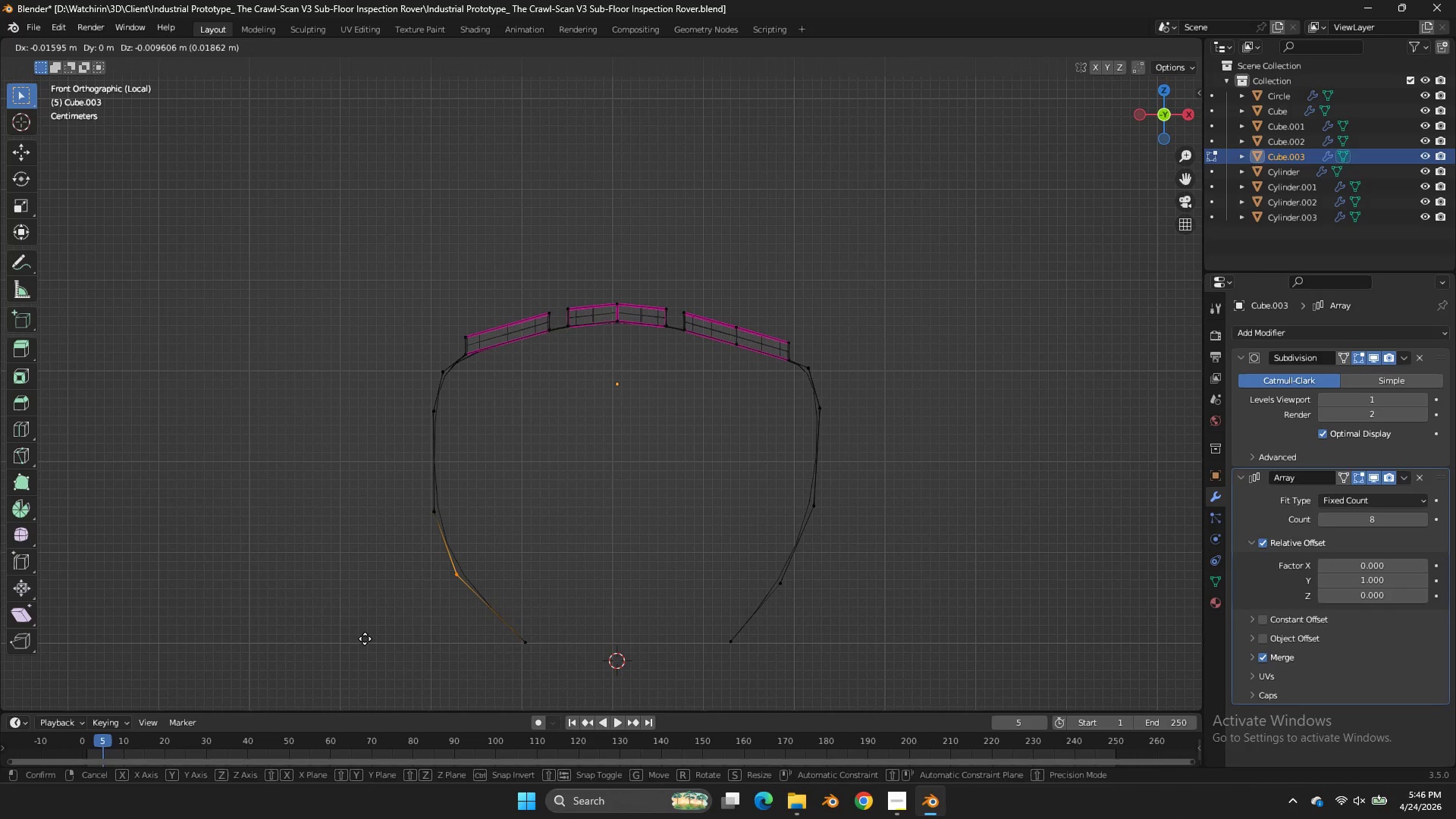 
hold_key(key=ShiftLeft, duration=0.42)
left_click([357, 642])
 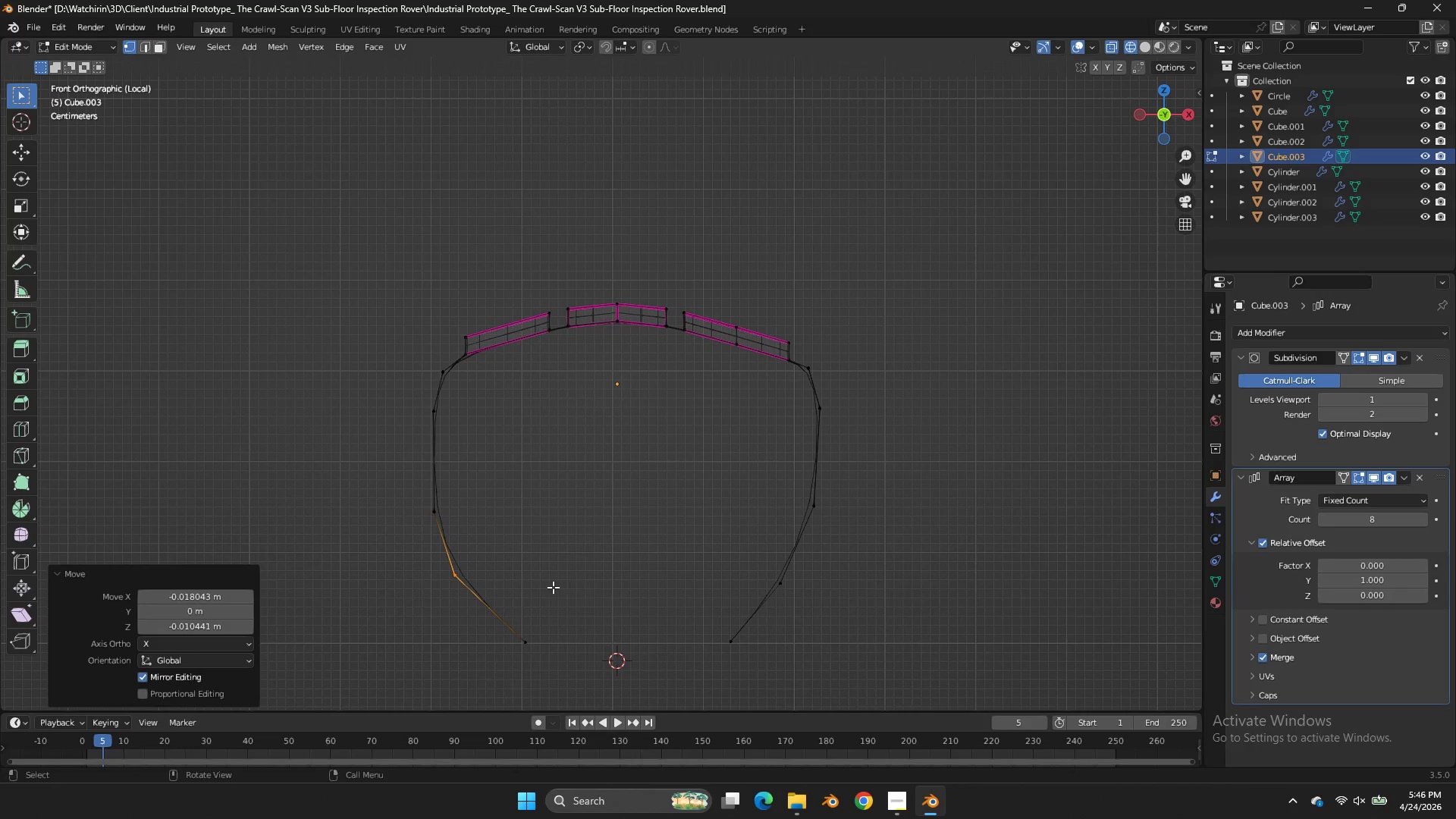 
key(Z)
 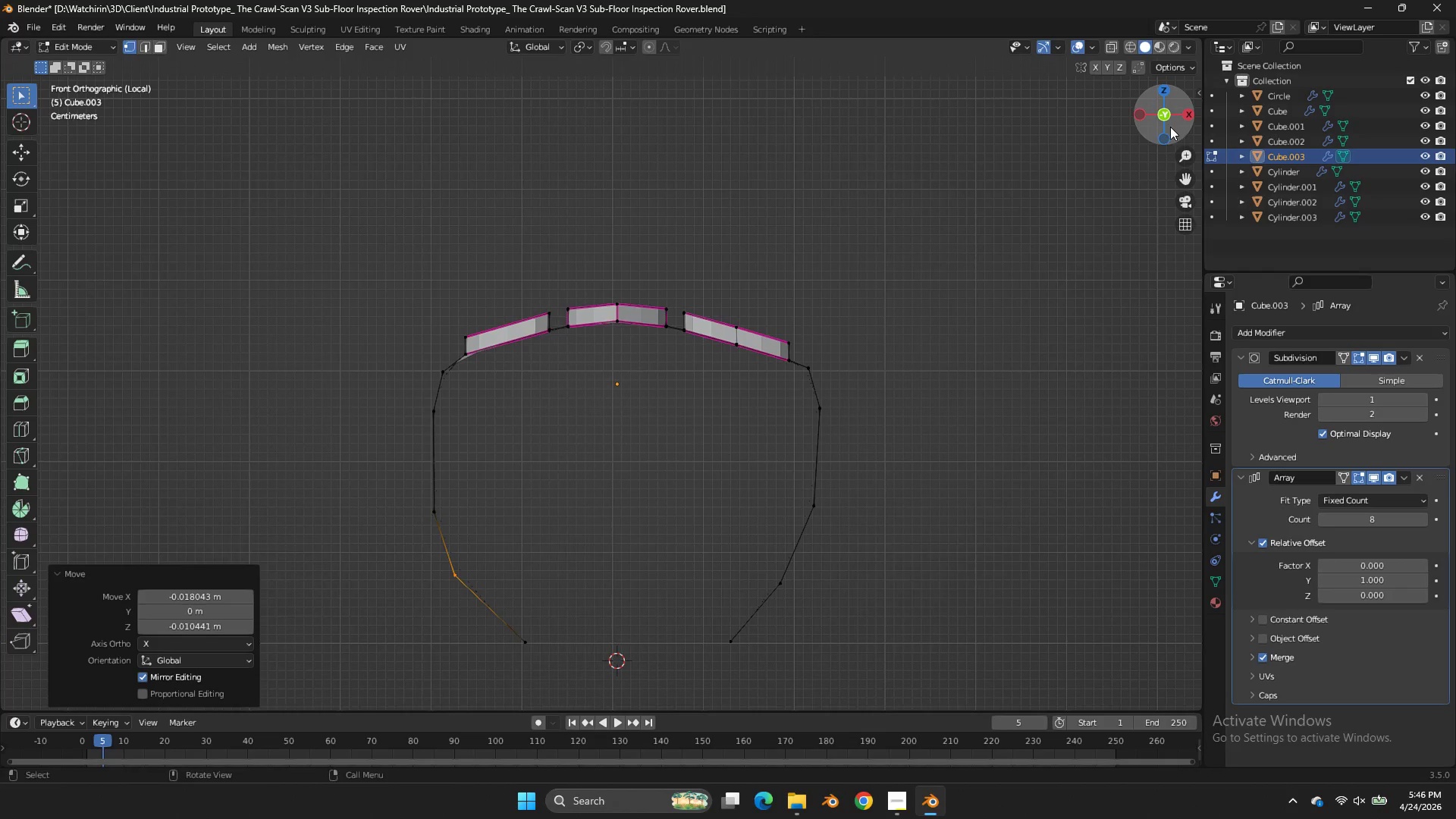 
left_click_drag(start_coordinate=[1169, 120], to_coordinate=[165, 89])
 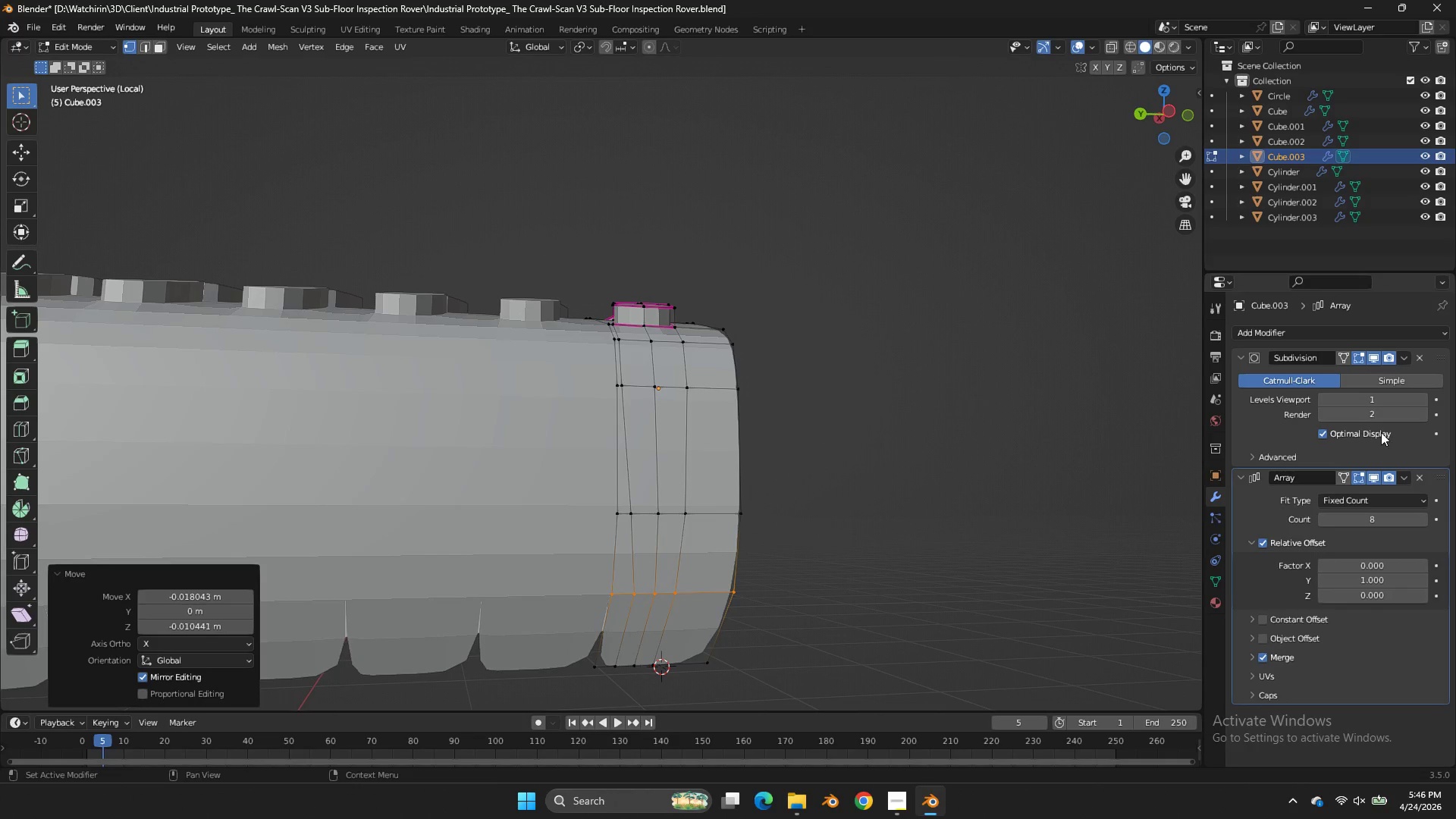 
left_click([1407, 359])
 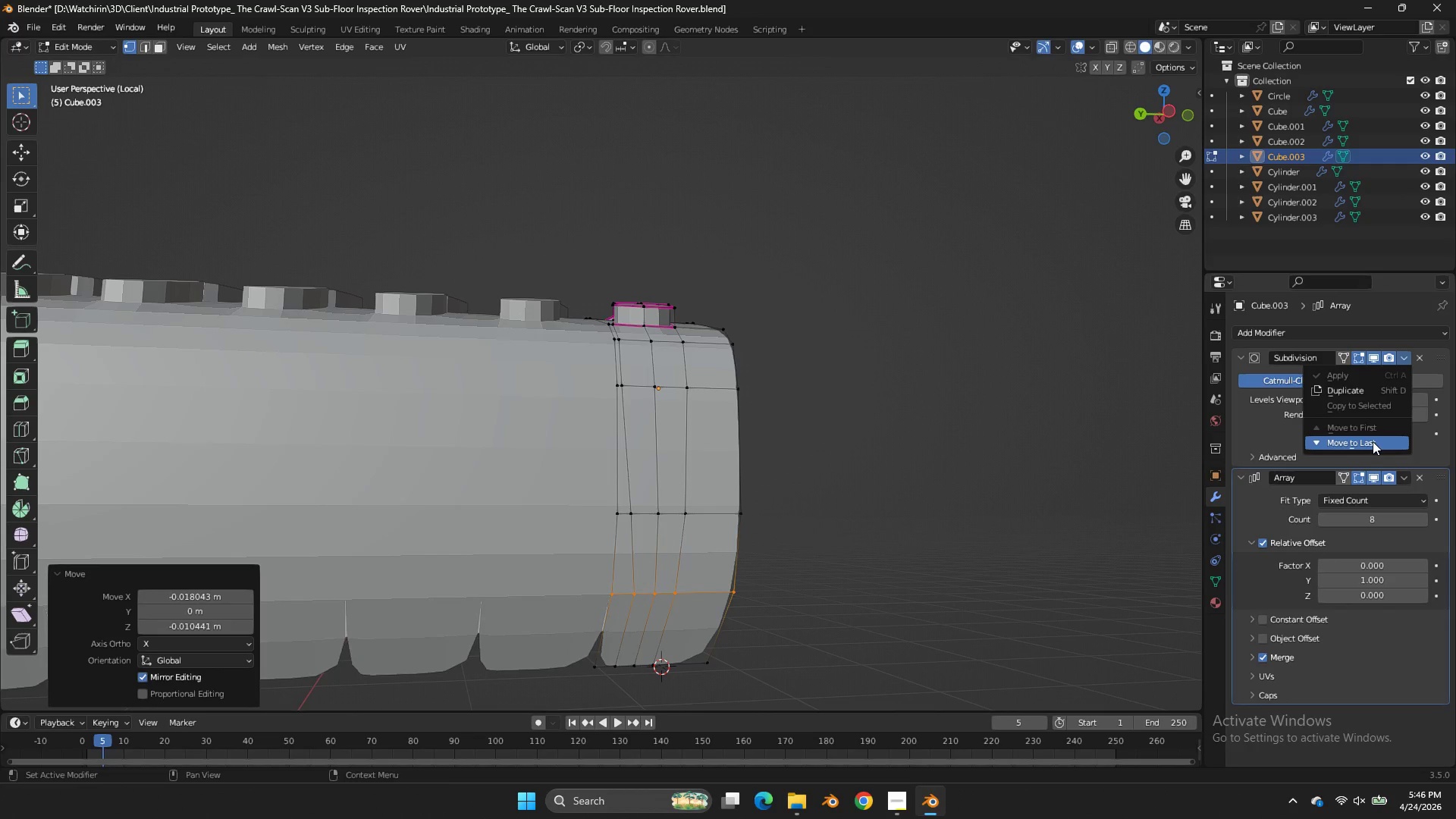 
left_click([1373, 441])
 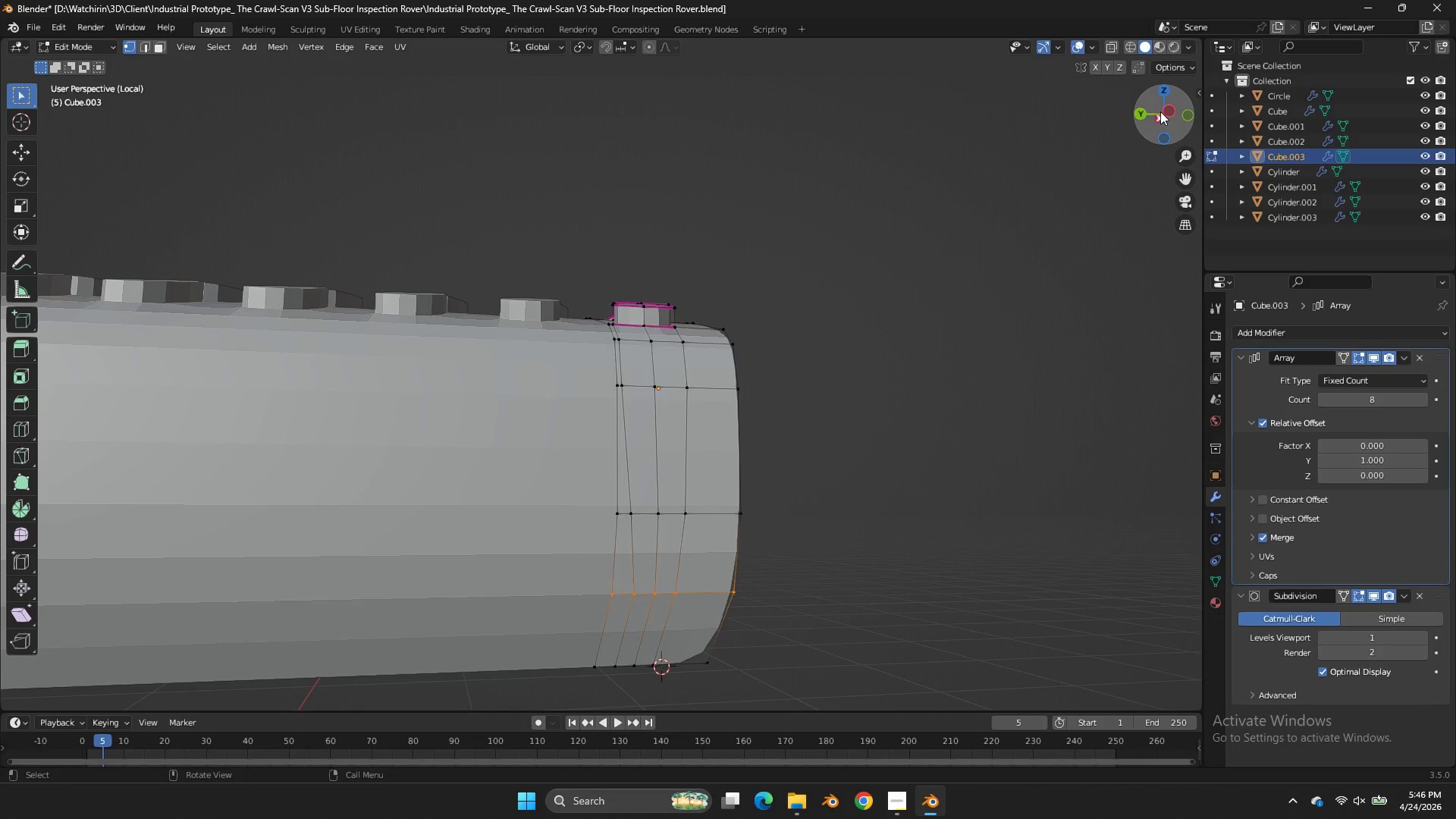 
left_click_drag(start_coordinate=[1156, 114], to_coordinate=[972, 175])
 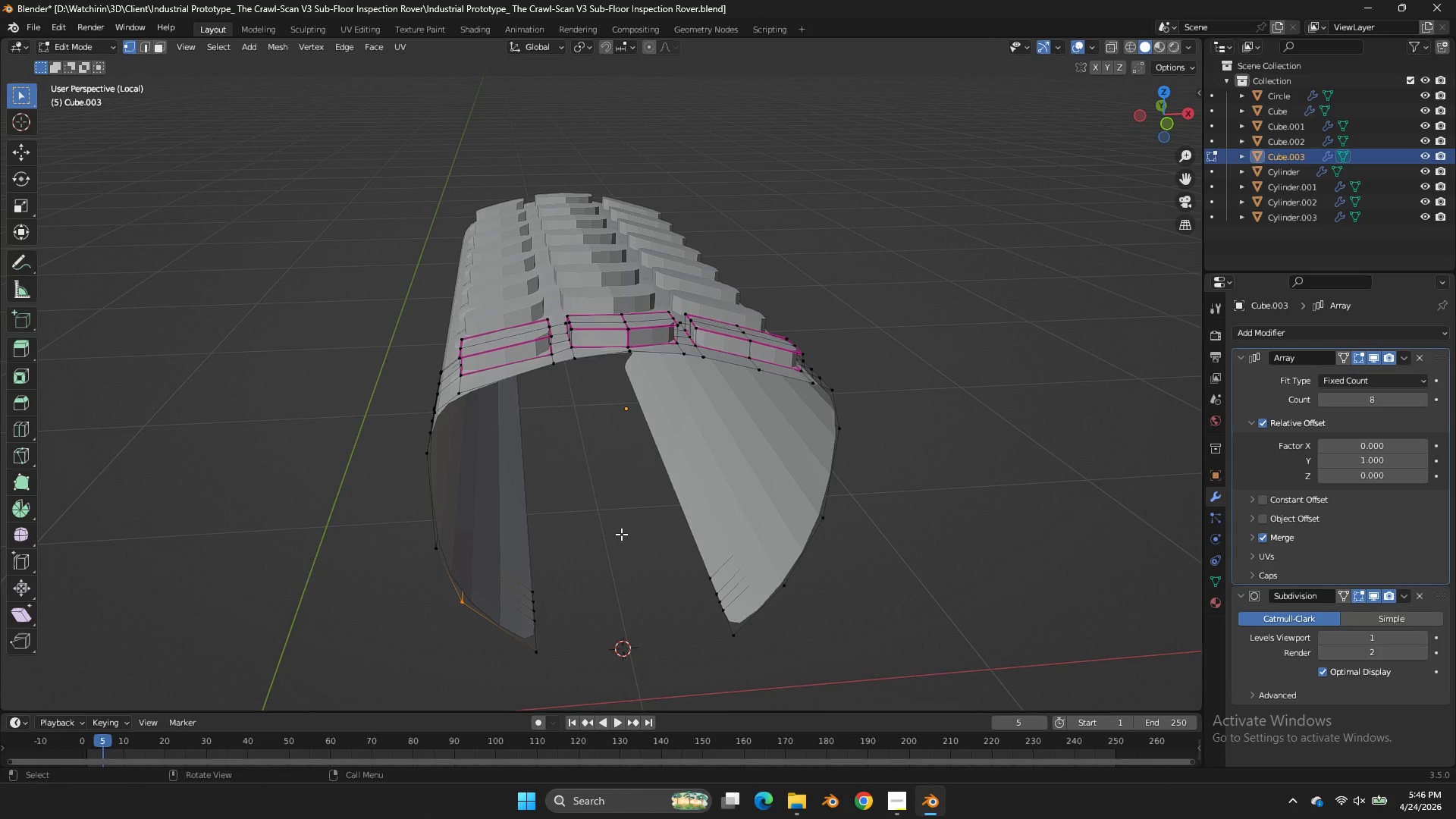 
hold_key(key=ShiftLeft, duration=1.58)
double_click([713, 585])
 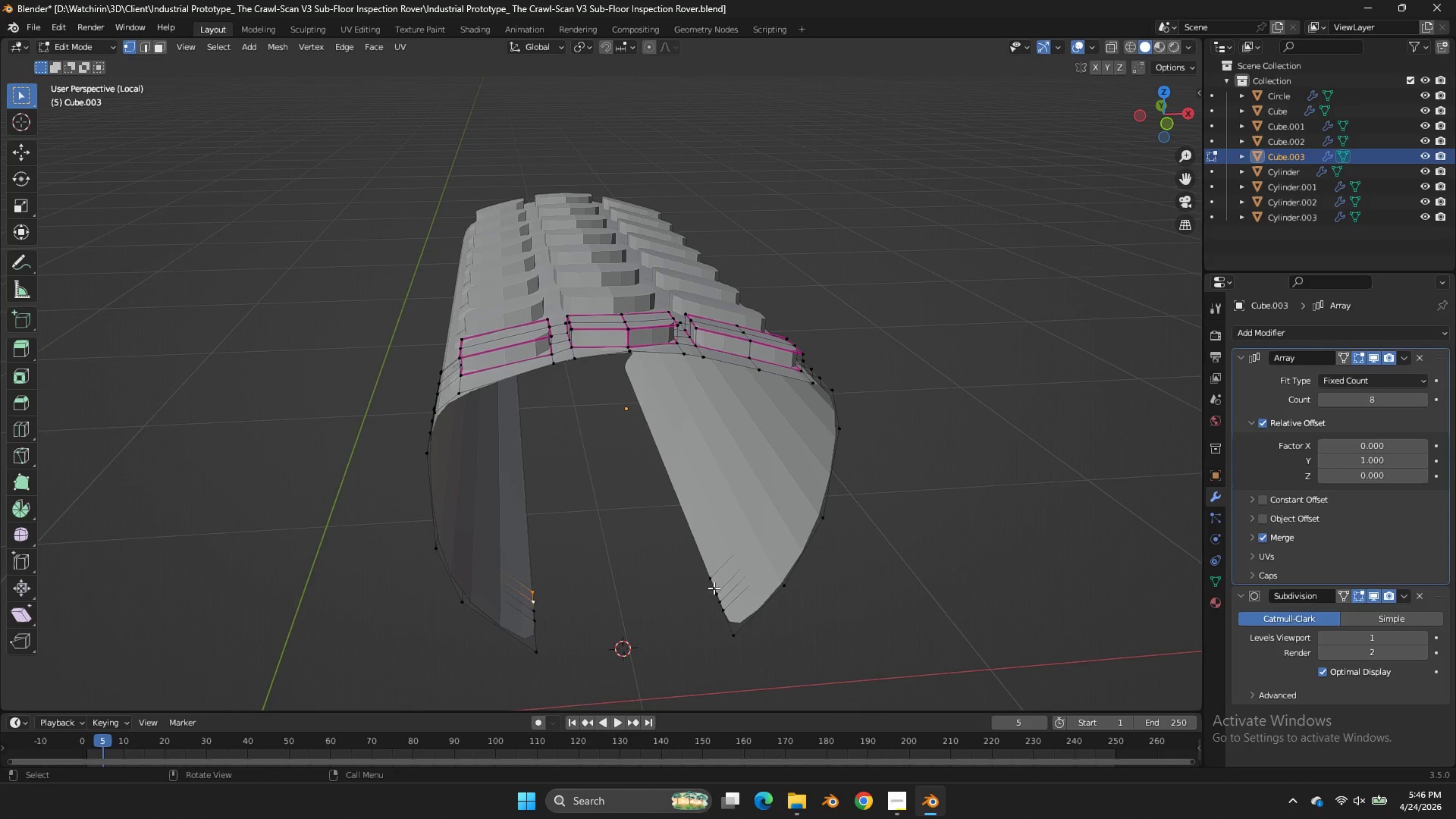 
key(F)
 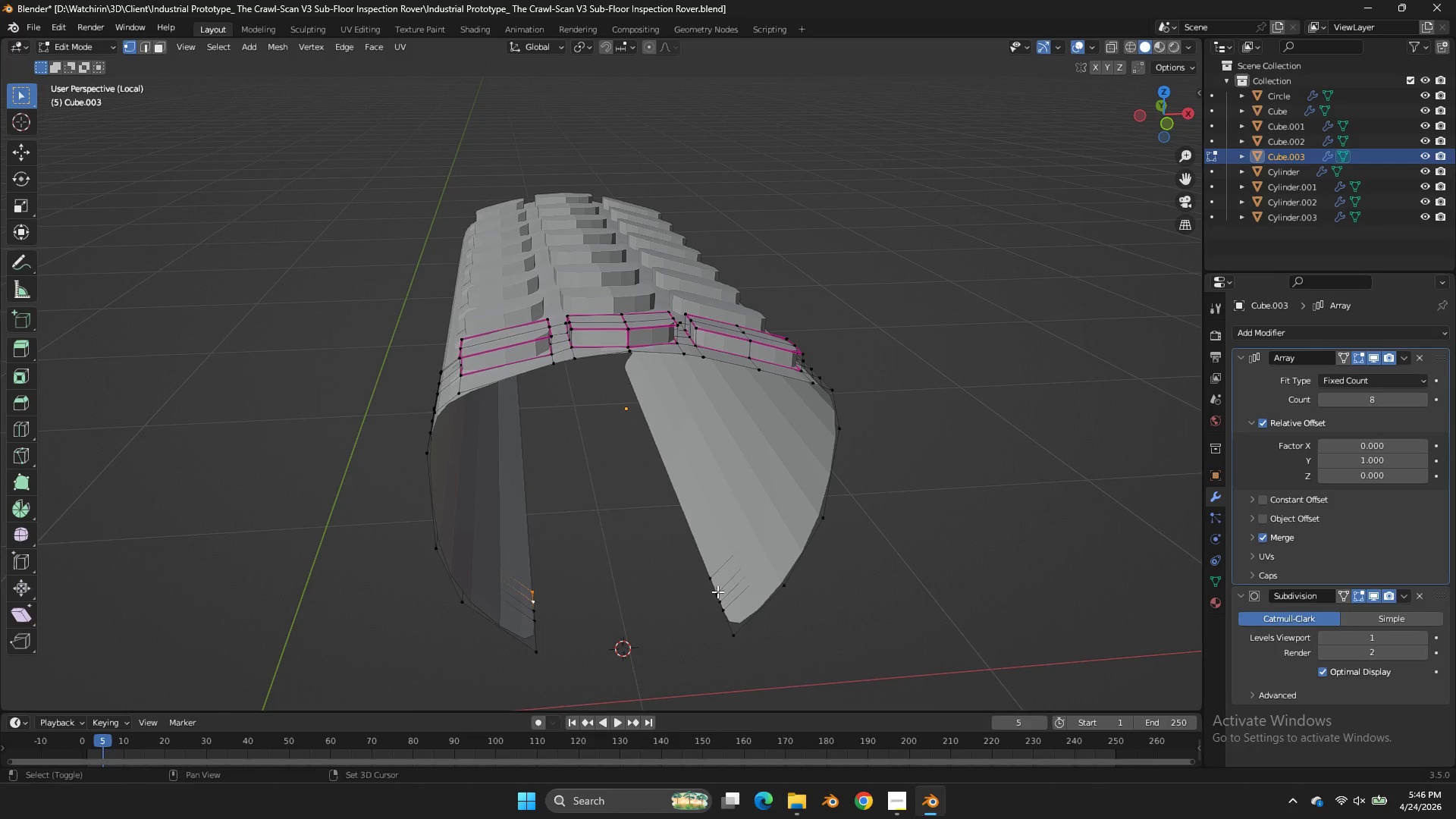 
hold_key(key=ShiftLeft, duration=0.56)
double_click([705, 573])
 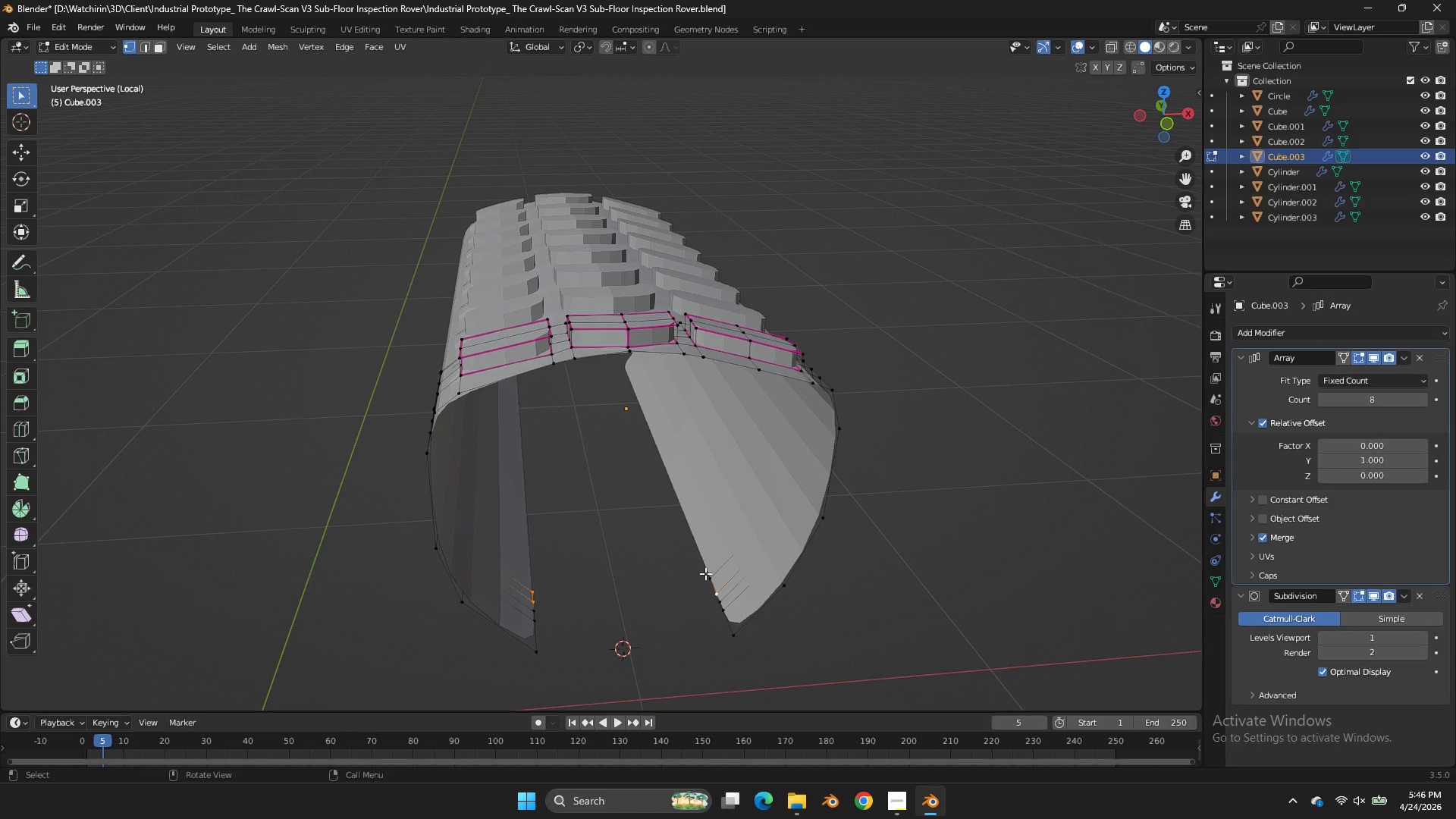 
key(F)
 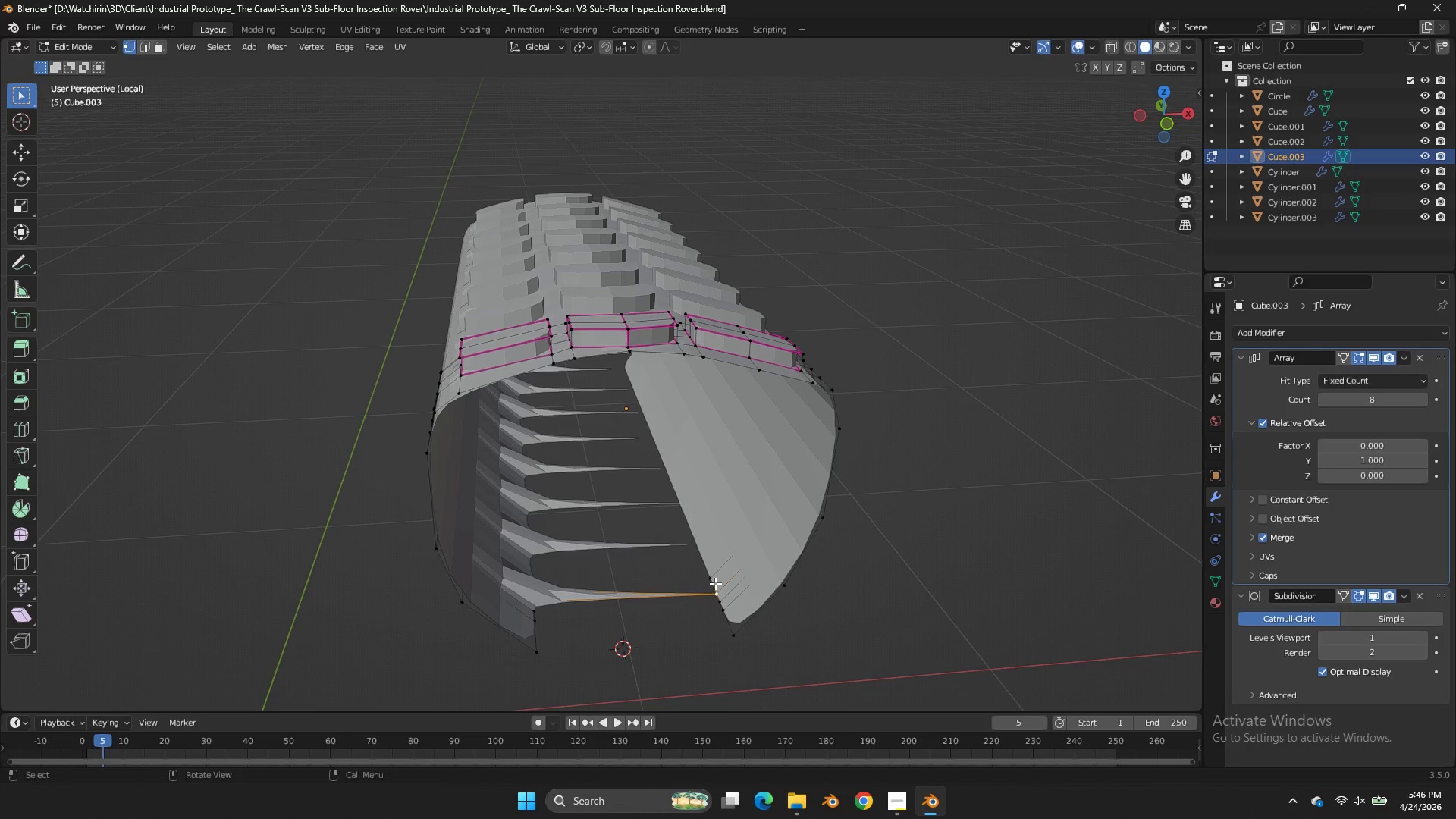 
key(Control+ControlLeft)
 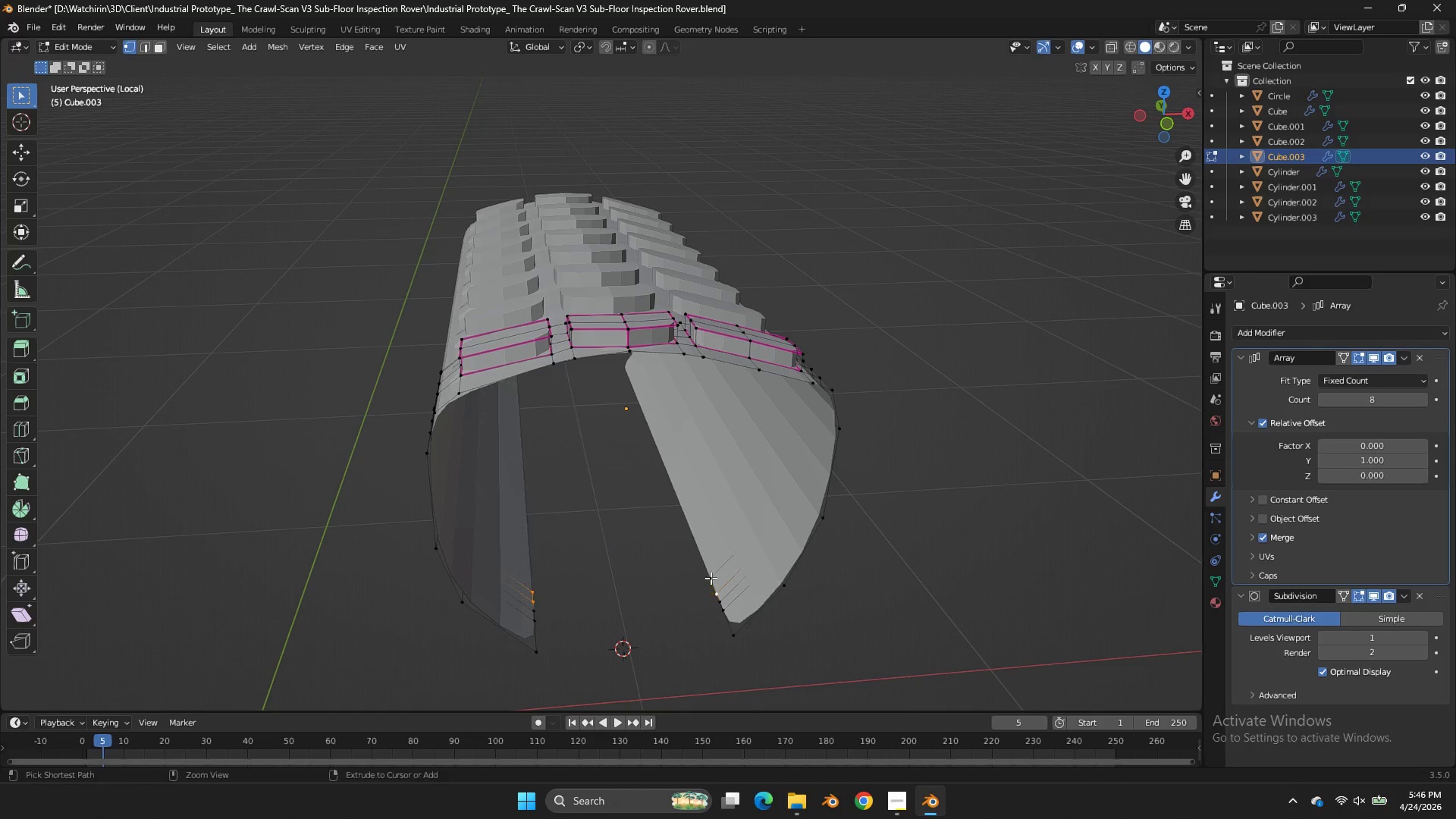 
key(Control+Z)
 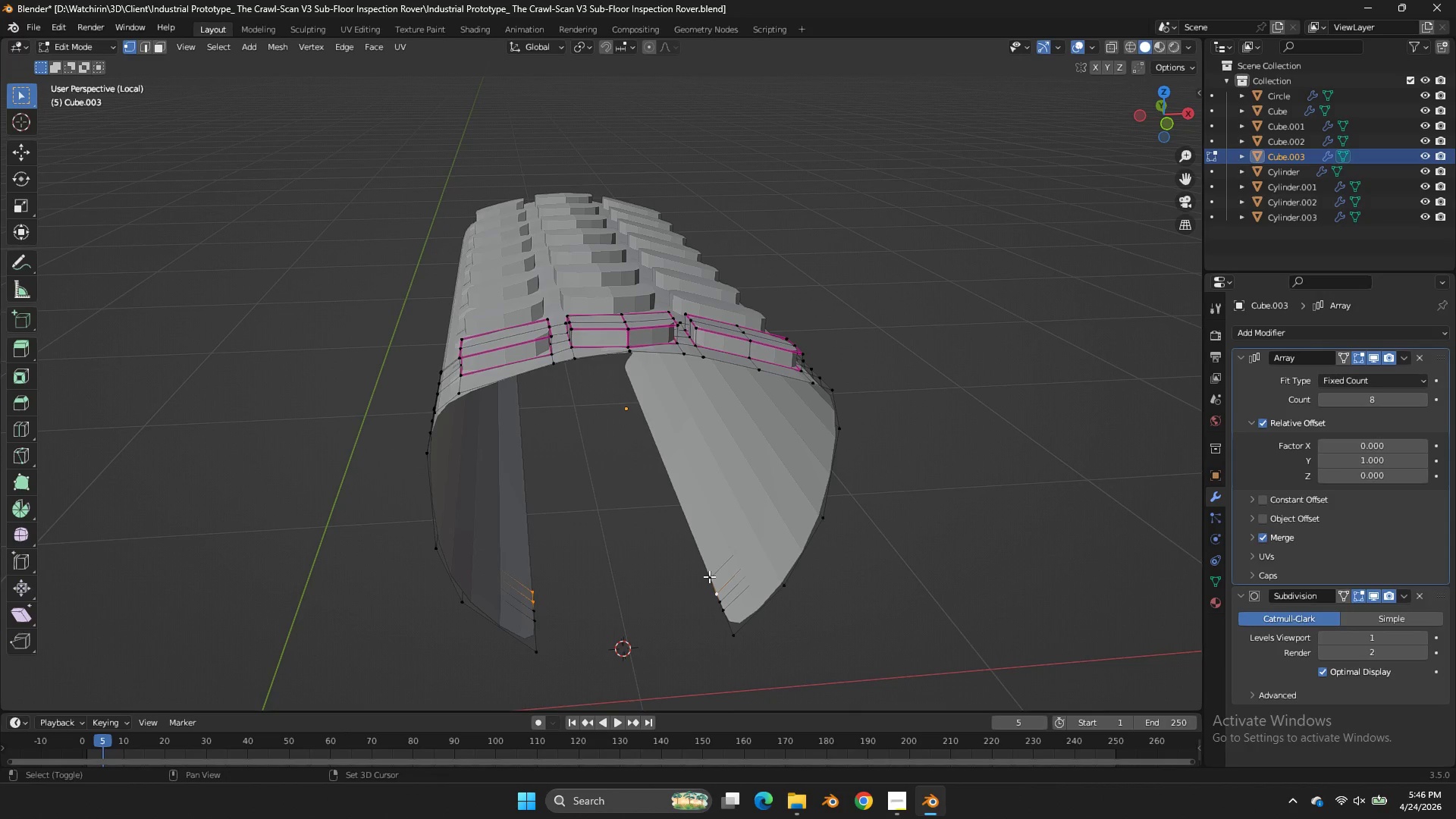 
hold_key(key=ShiftLeft, duration=0.48)
left_click([709, 576])
 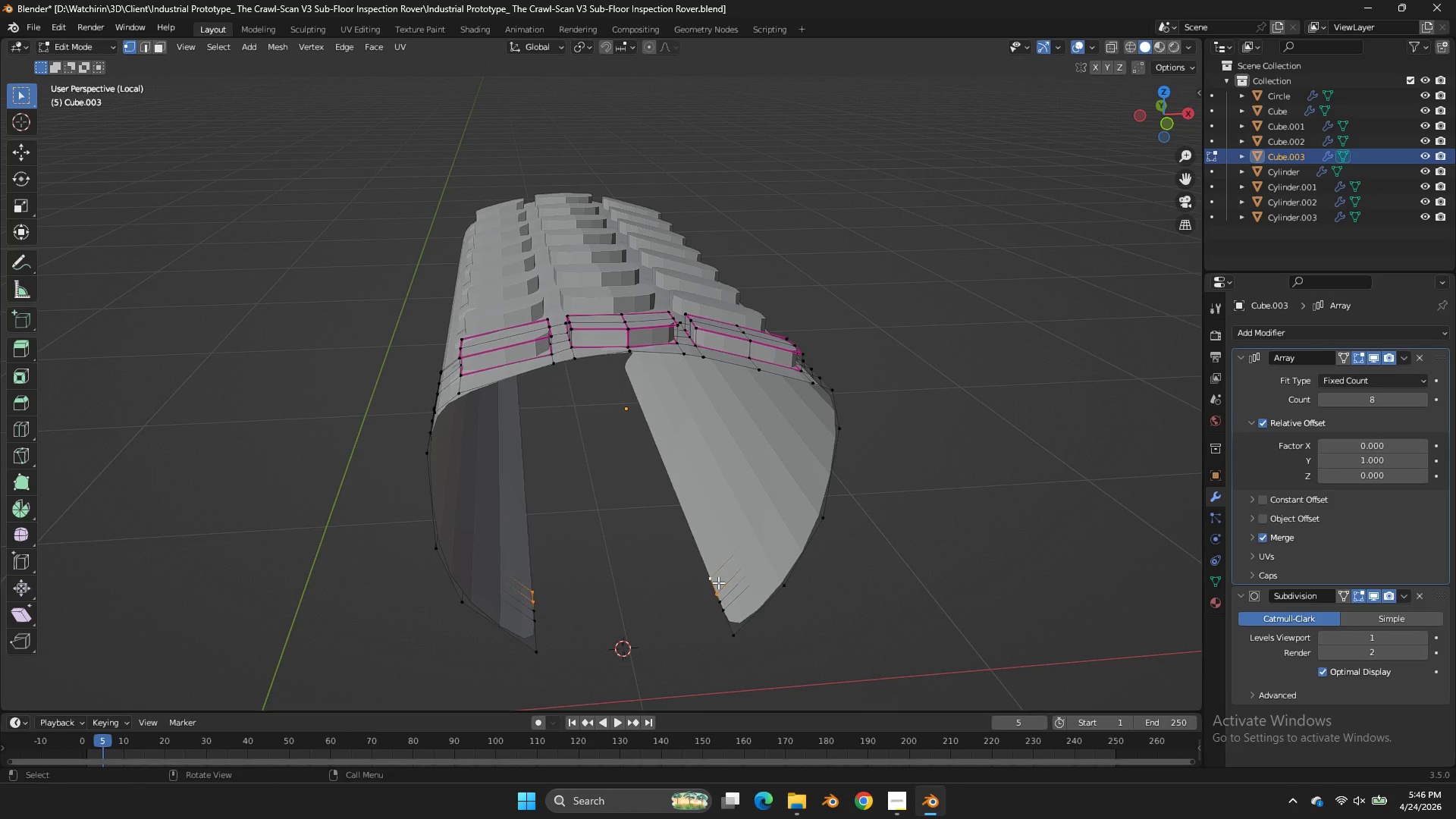 
key(F)
 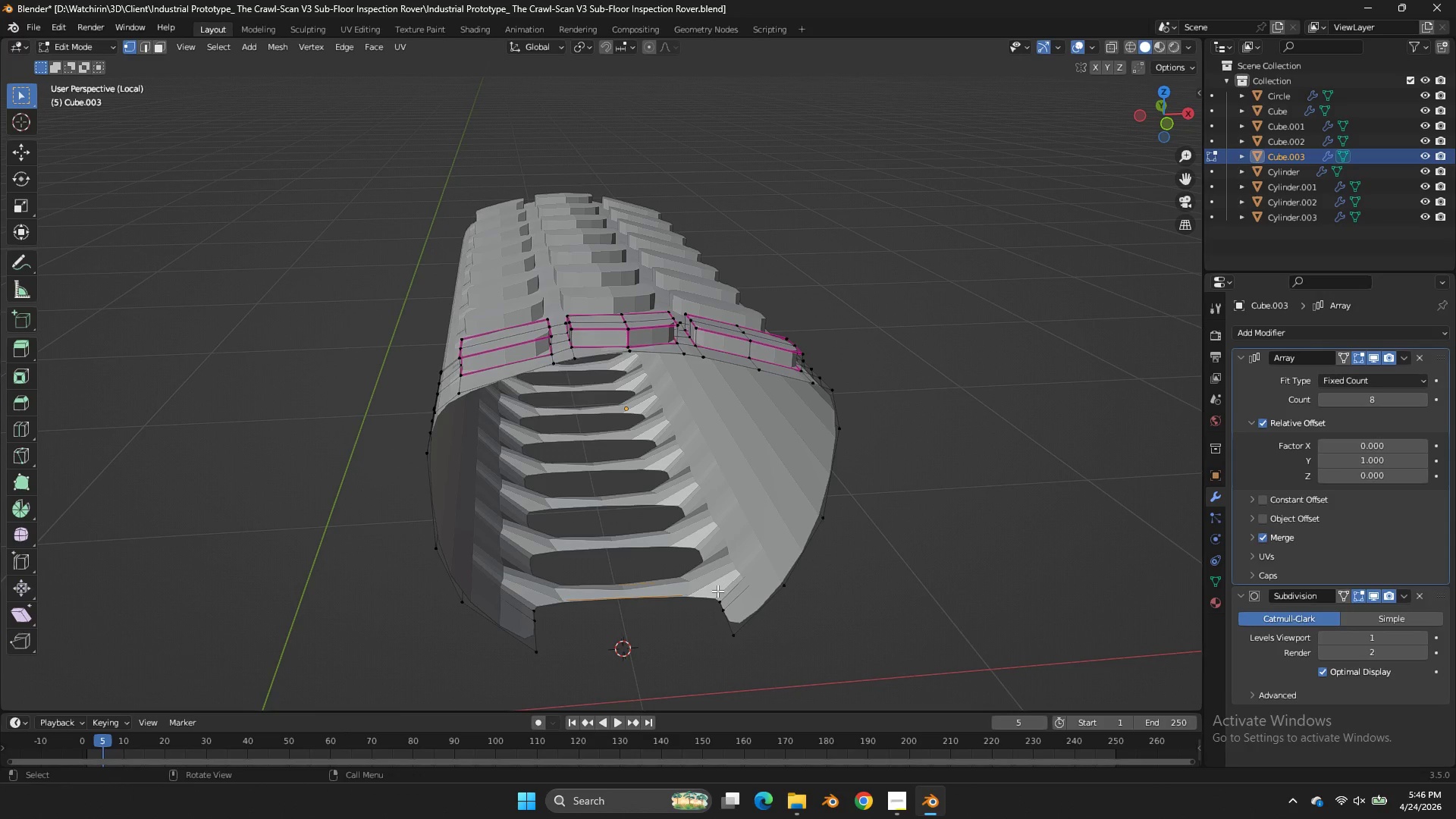 
left_click([717, 591])
 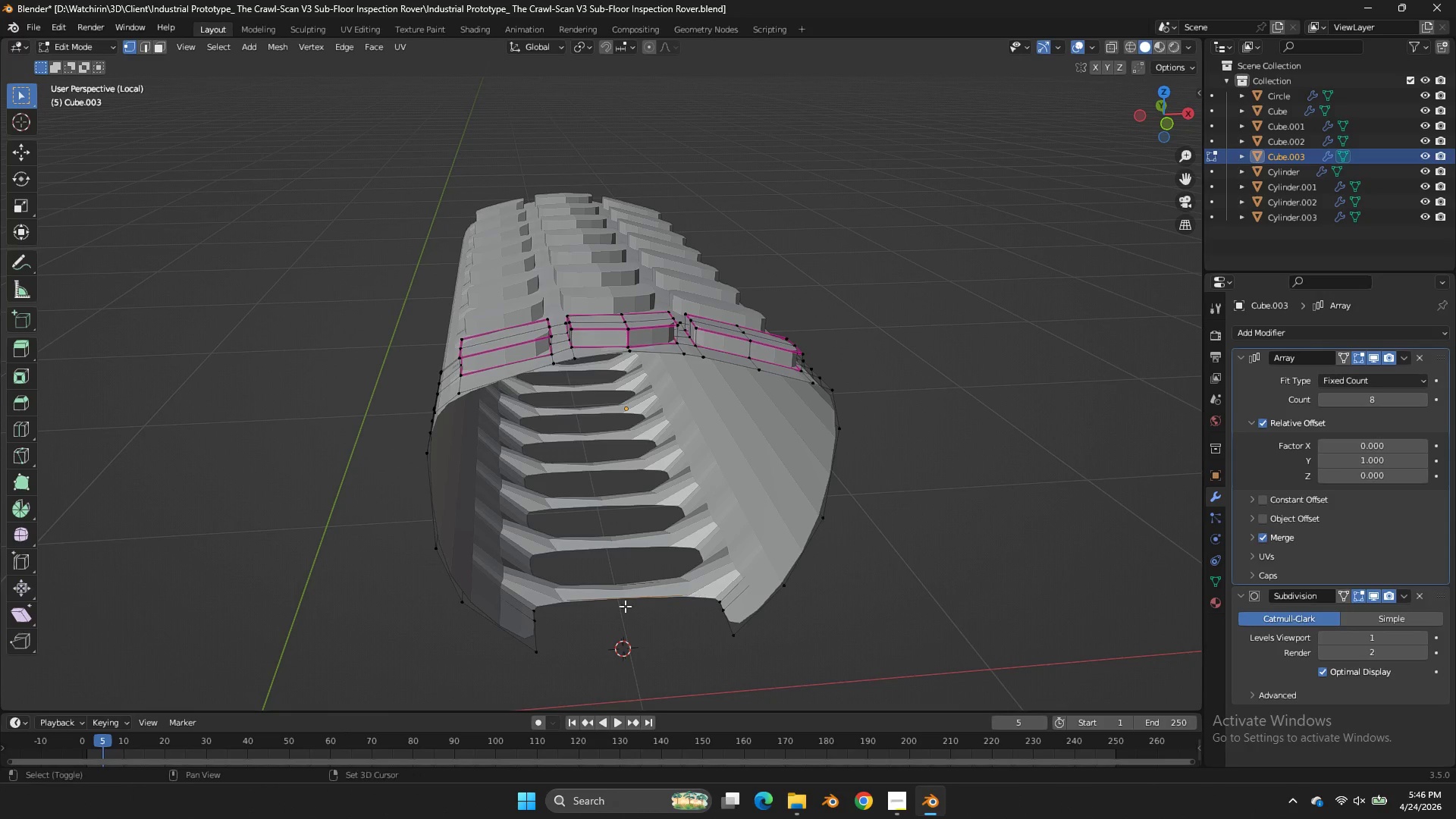 
hold_key(key=ShiftLeft, duration=0.64)
left_click([535, 607])
 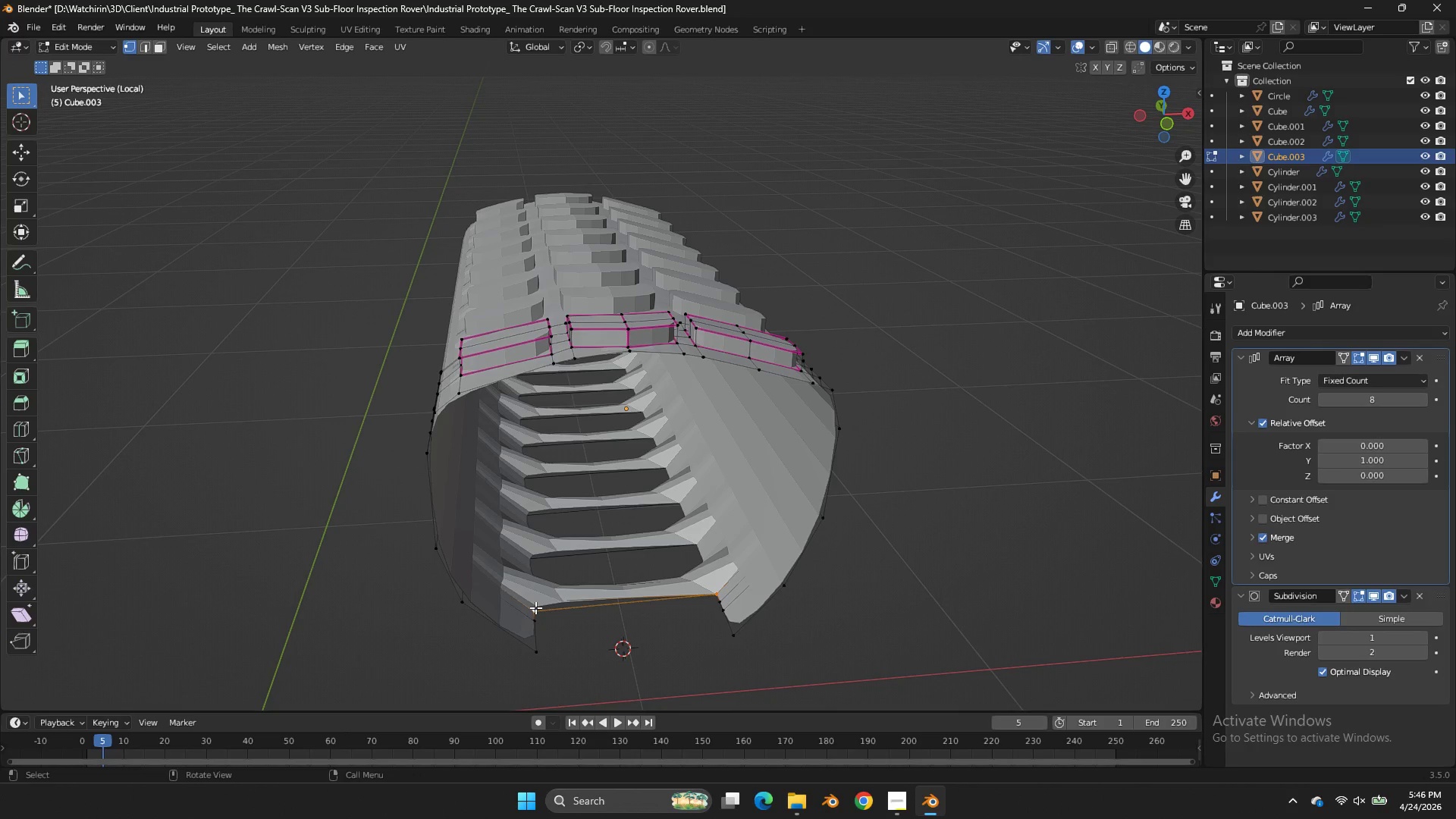 
type(ff)
 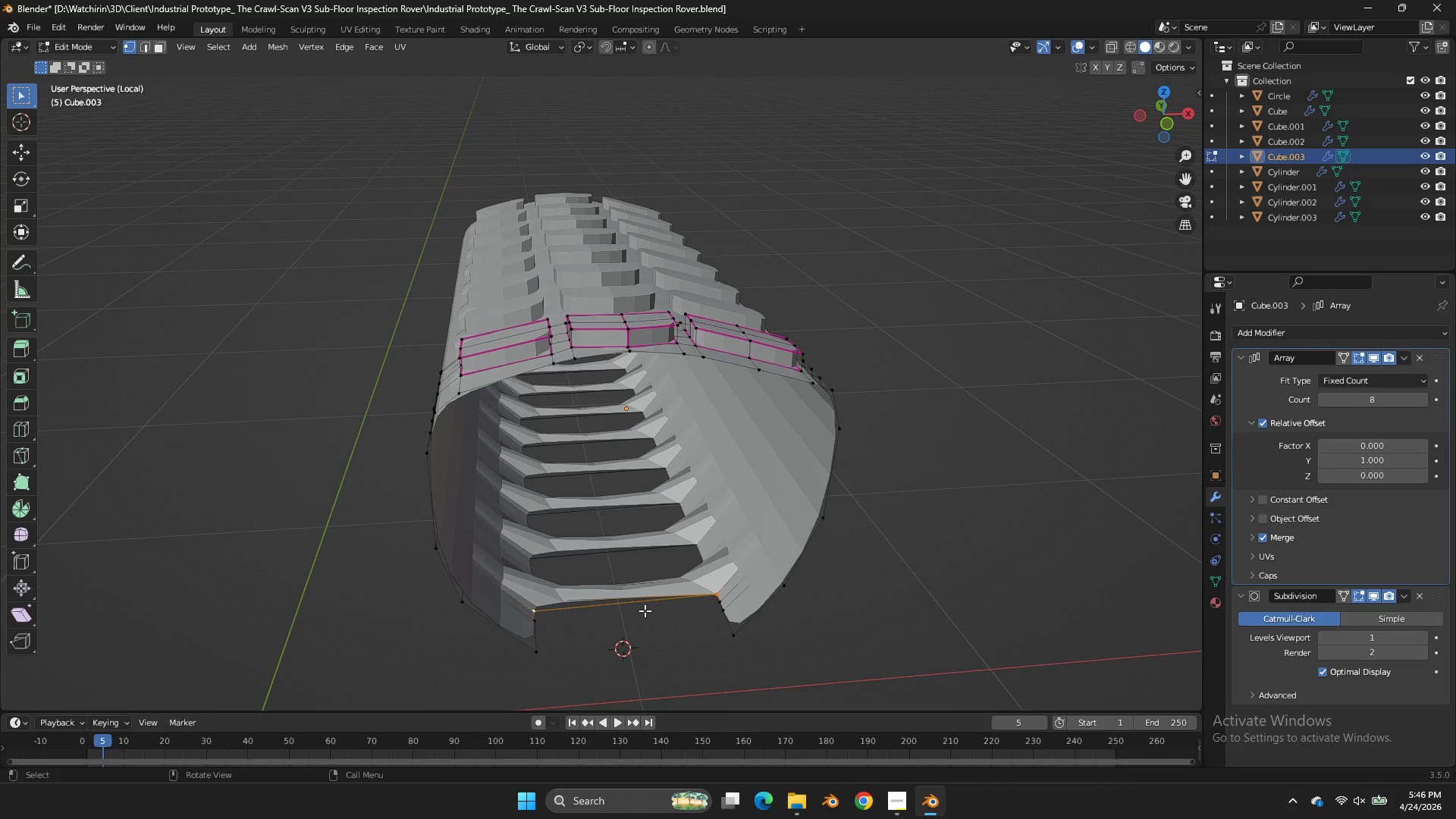 
key(Control+ControlLeft)
 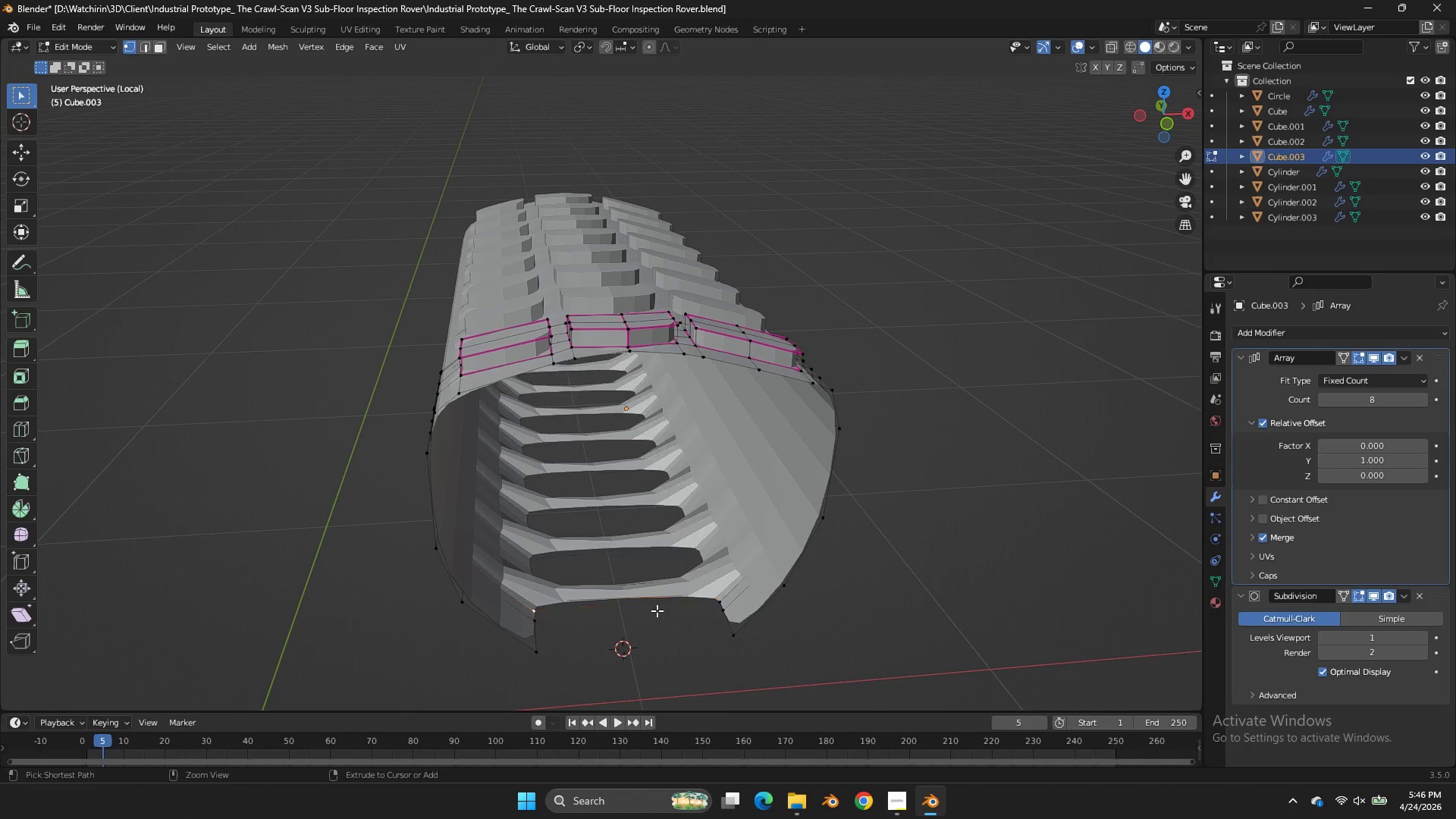 
key(Control+Z)
 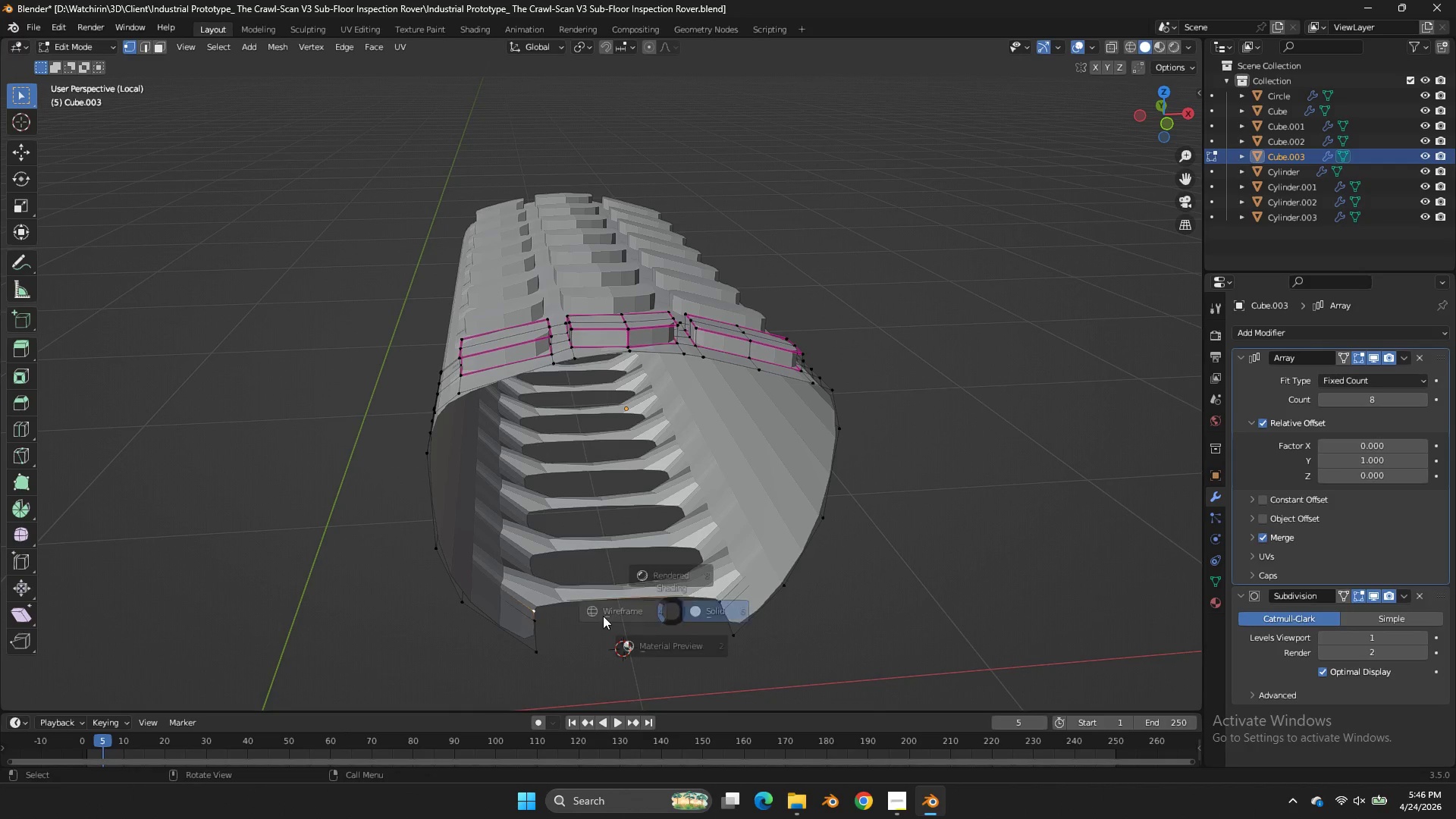 
key(Z)
 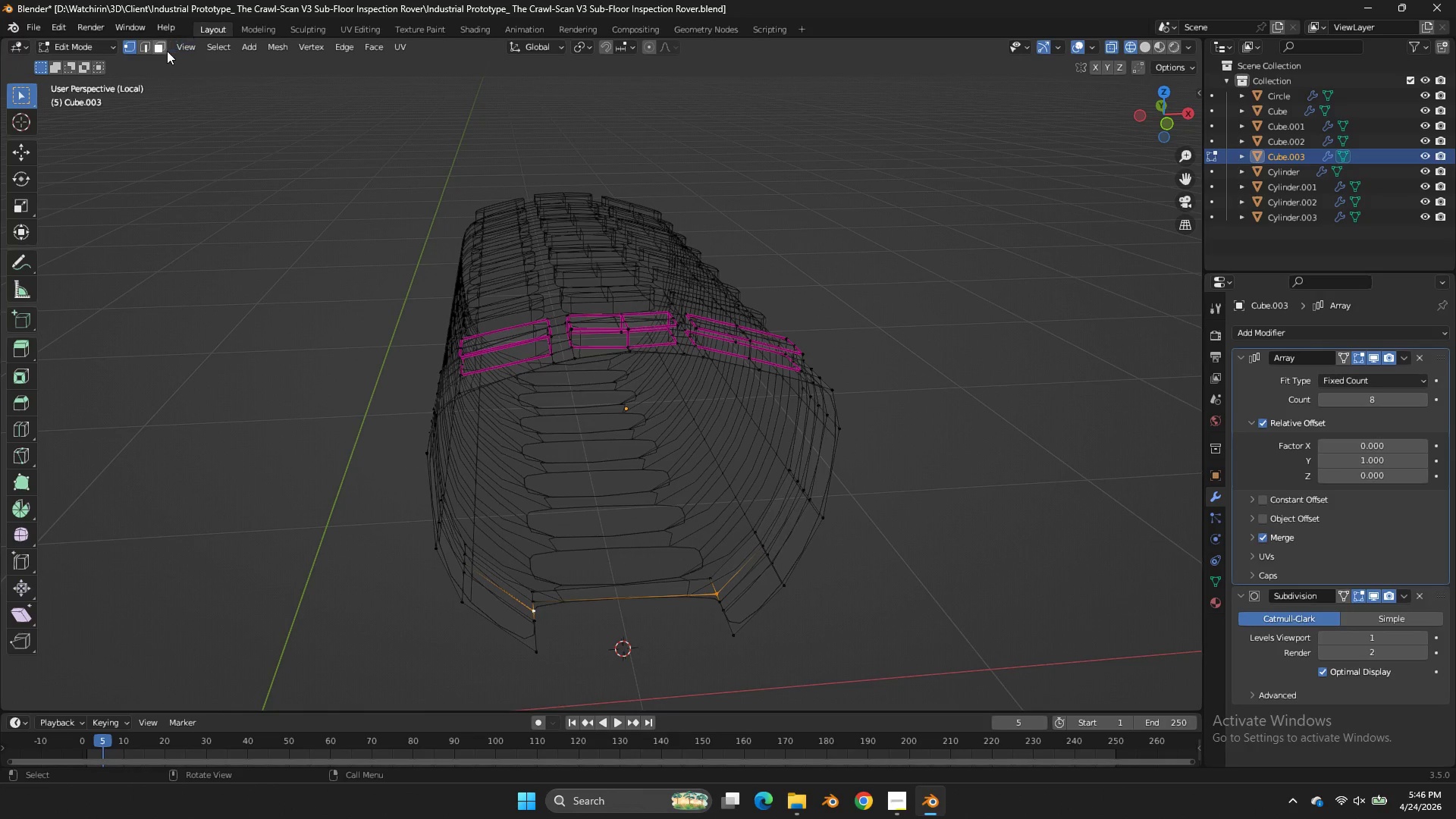 
left_click([142, 45])
 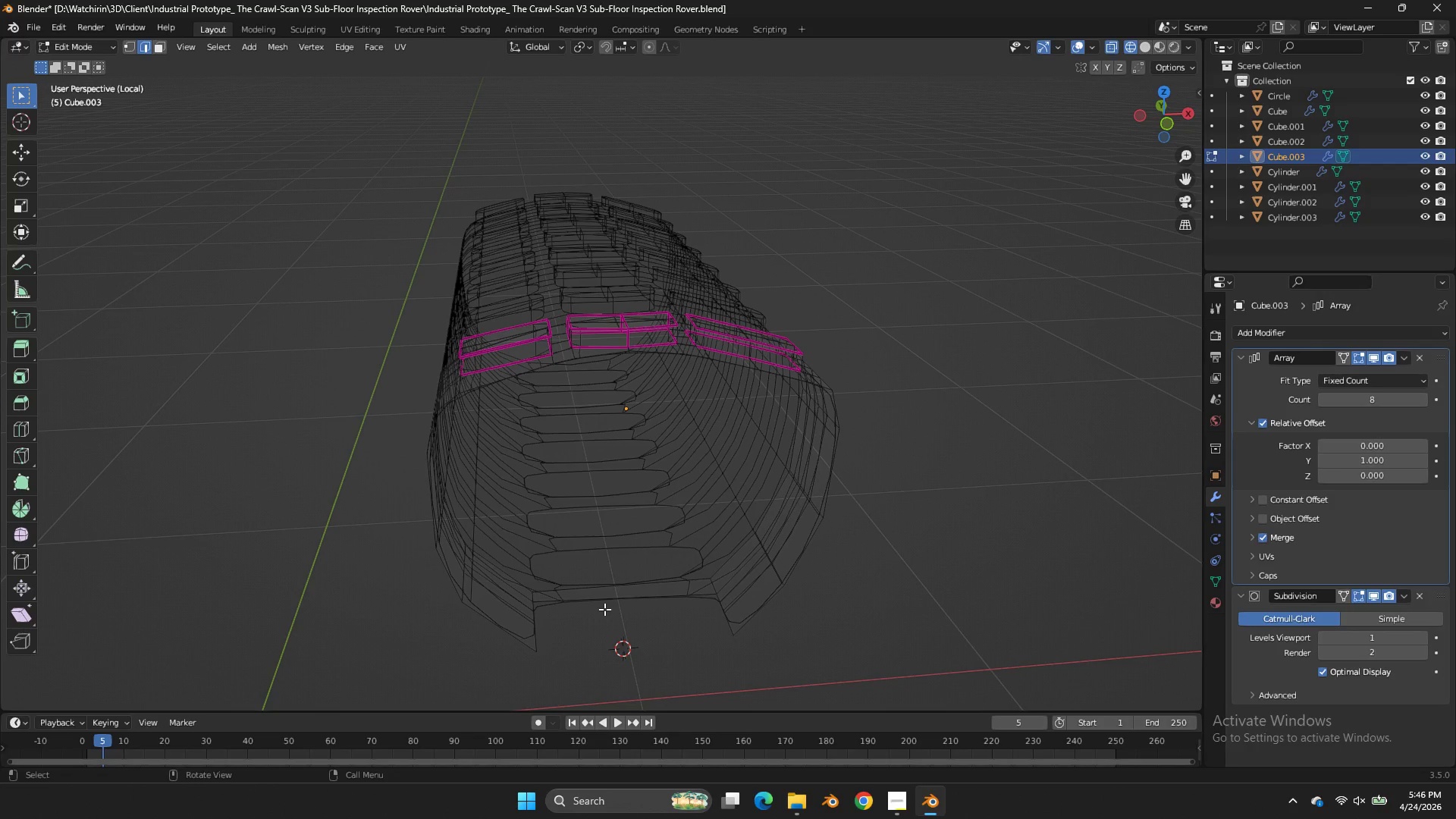 
left_click([604, 609])
 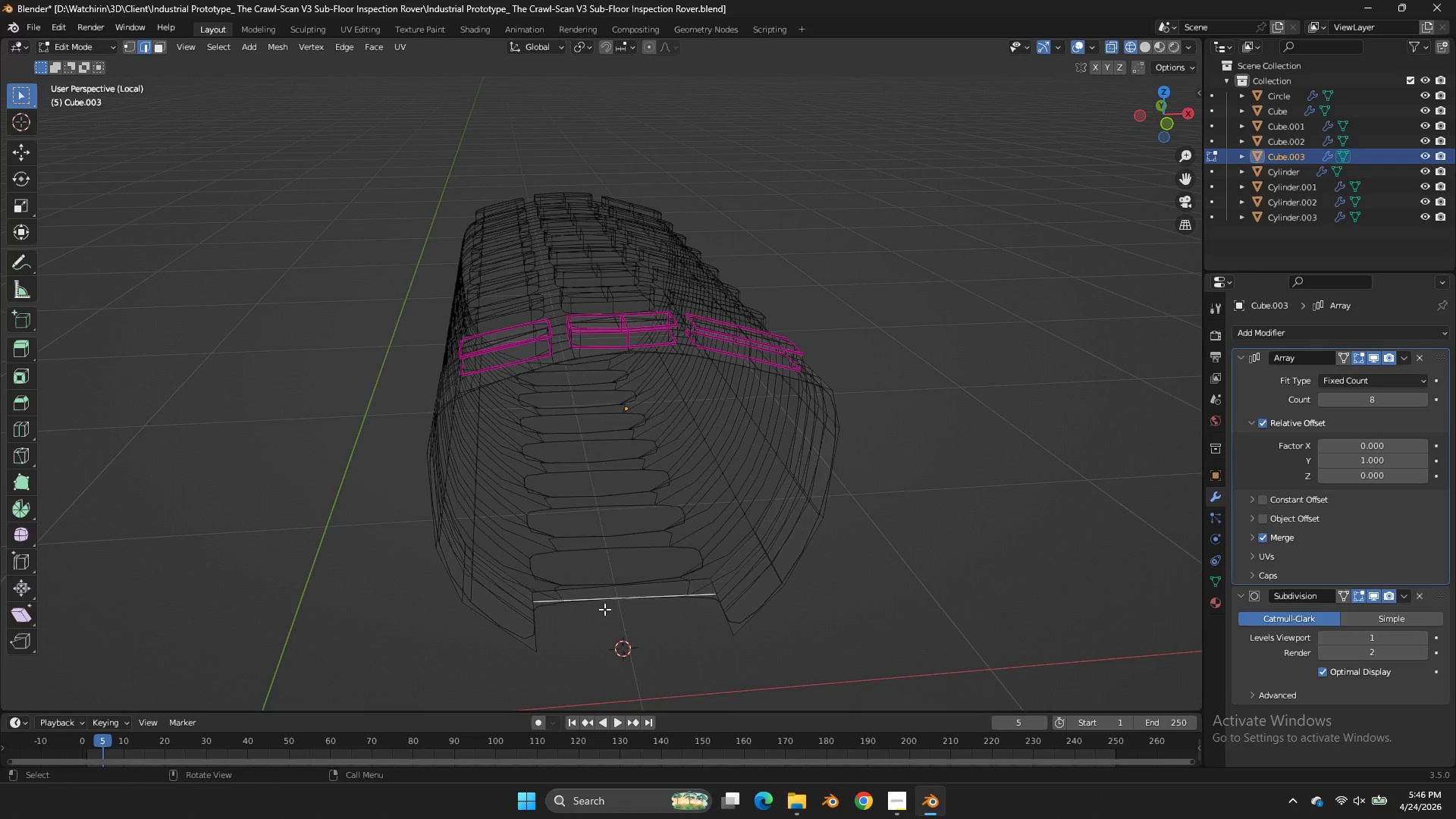 
type(fff)
 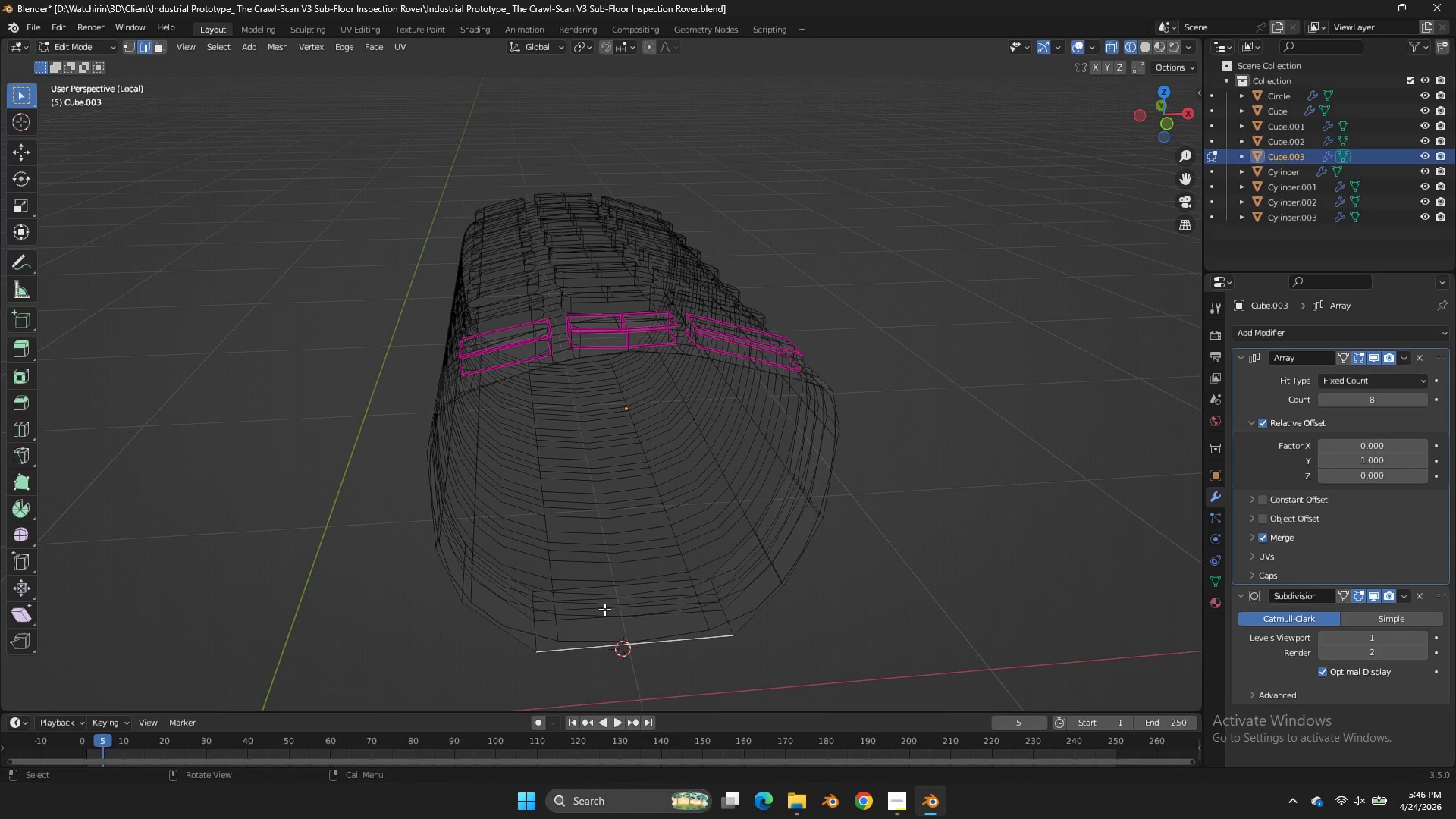 
key(Z)
 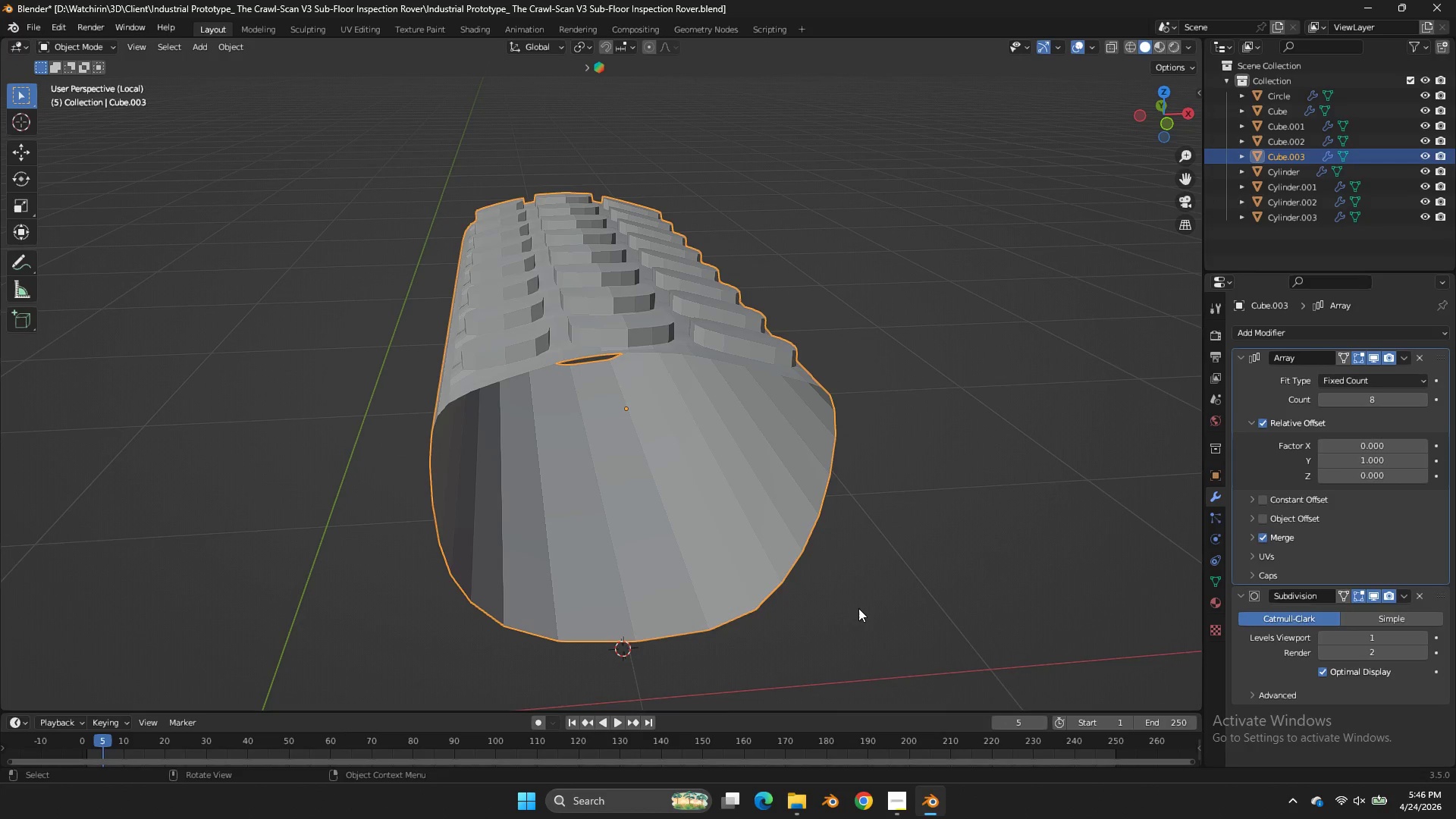 
key(Tab)
 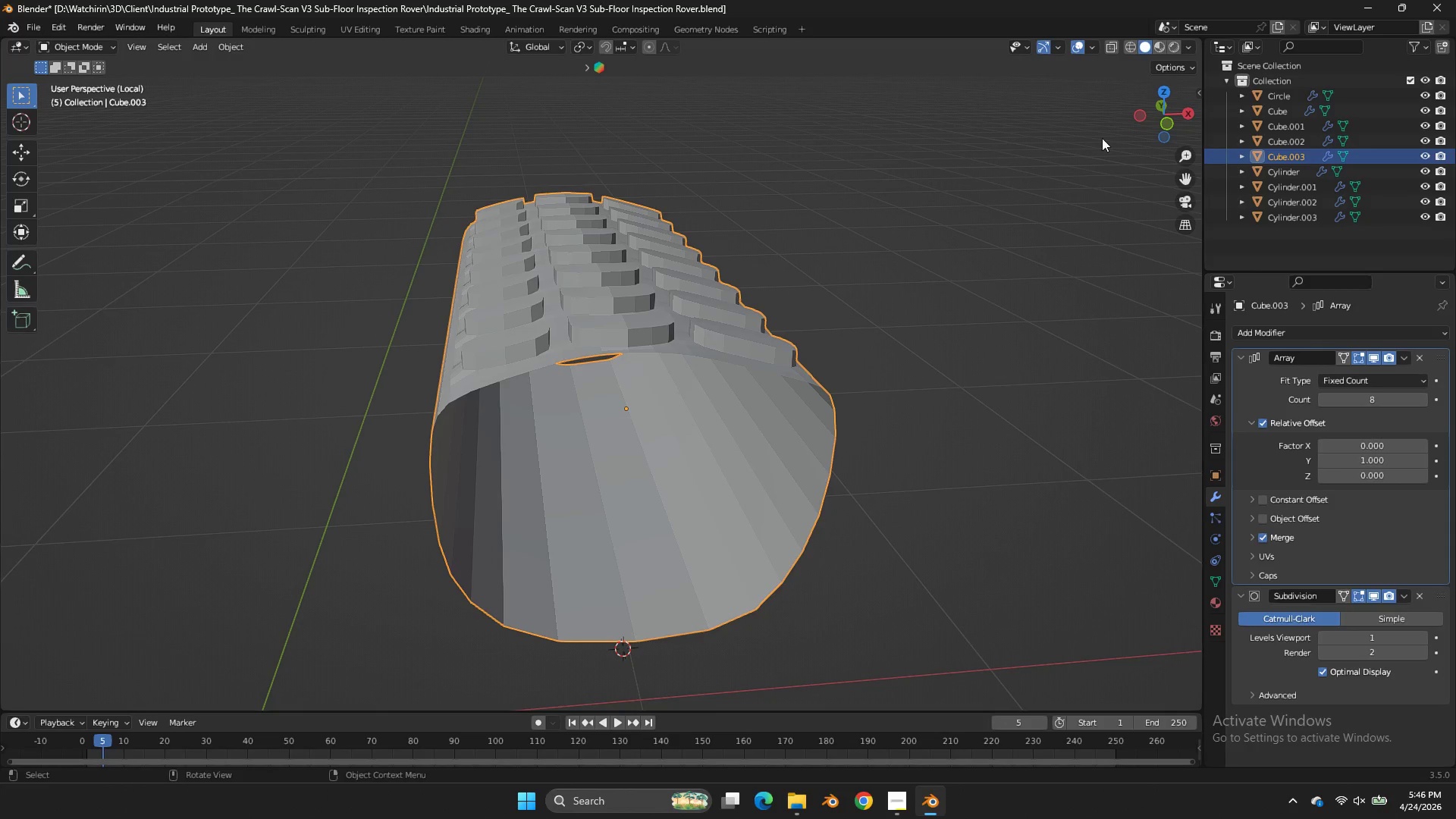 
key(Control+ControlLeft)
 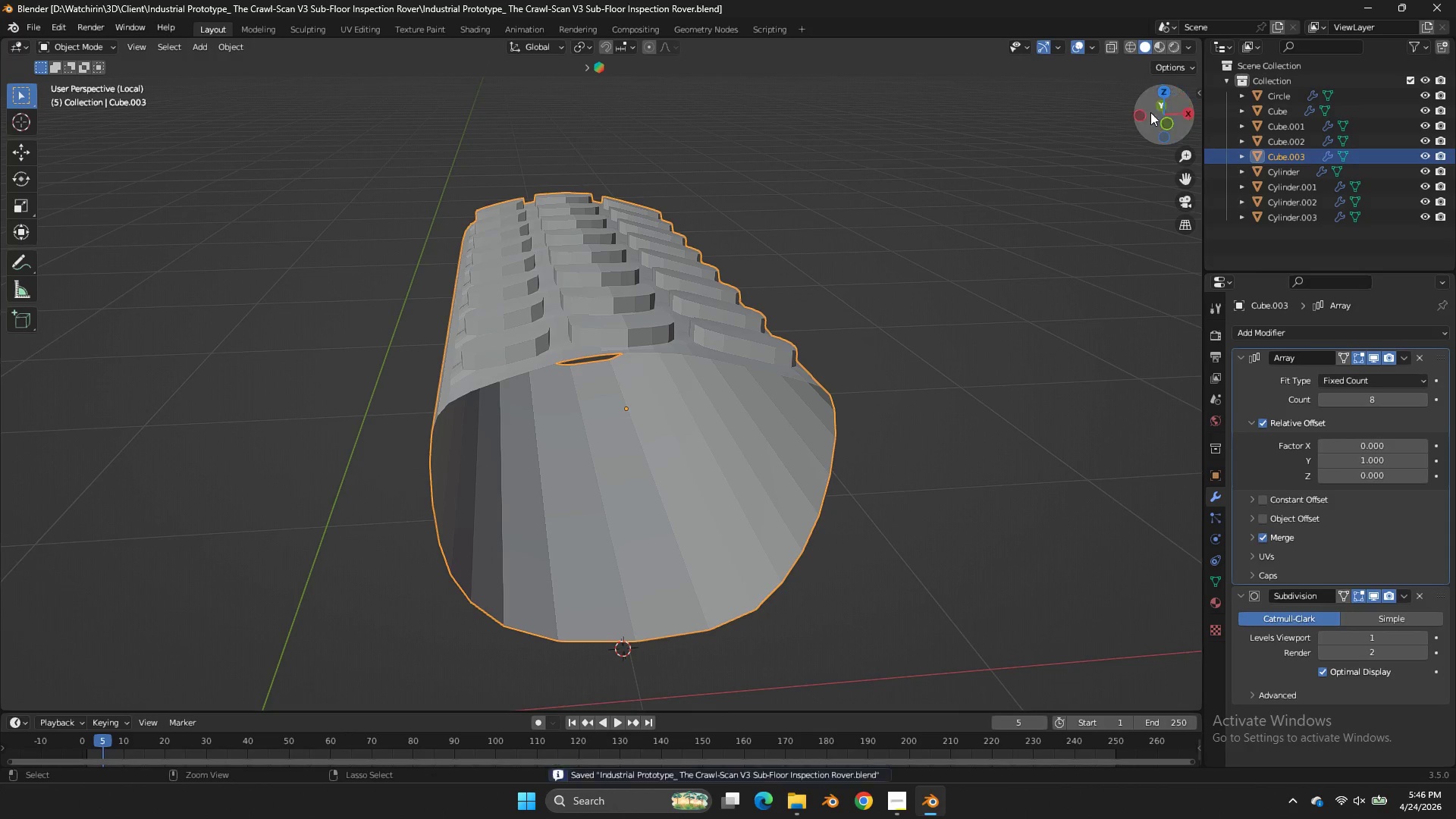 
key(Control+S)
 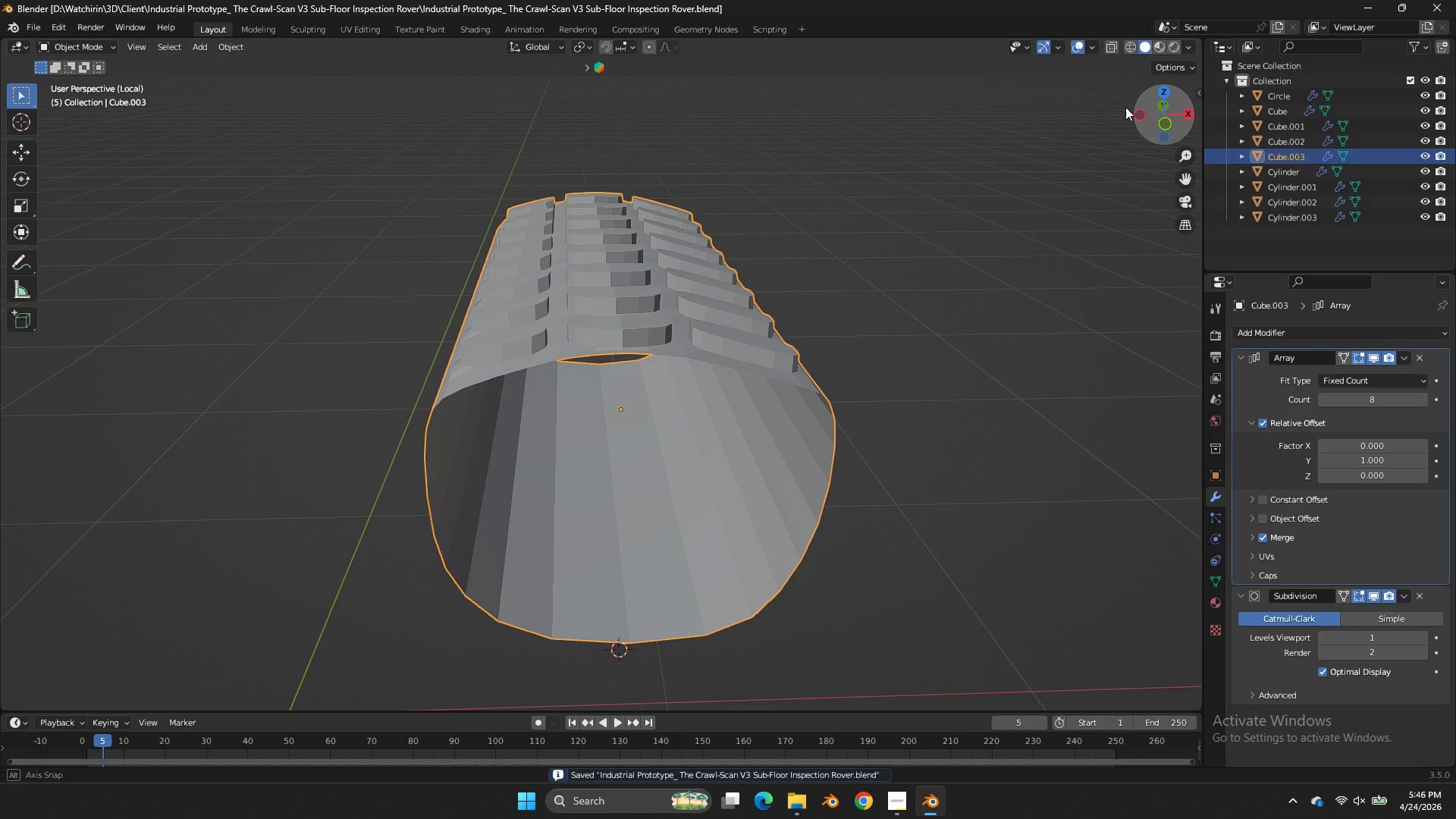 
left_click_drag(start_coordinate=[1163, 105], to_coordinate=[1090, 74])
 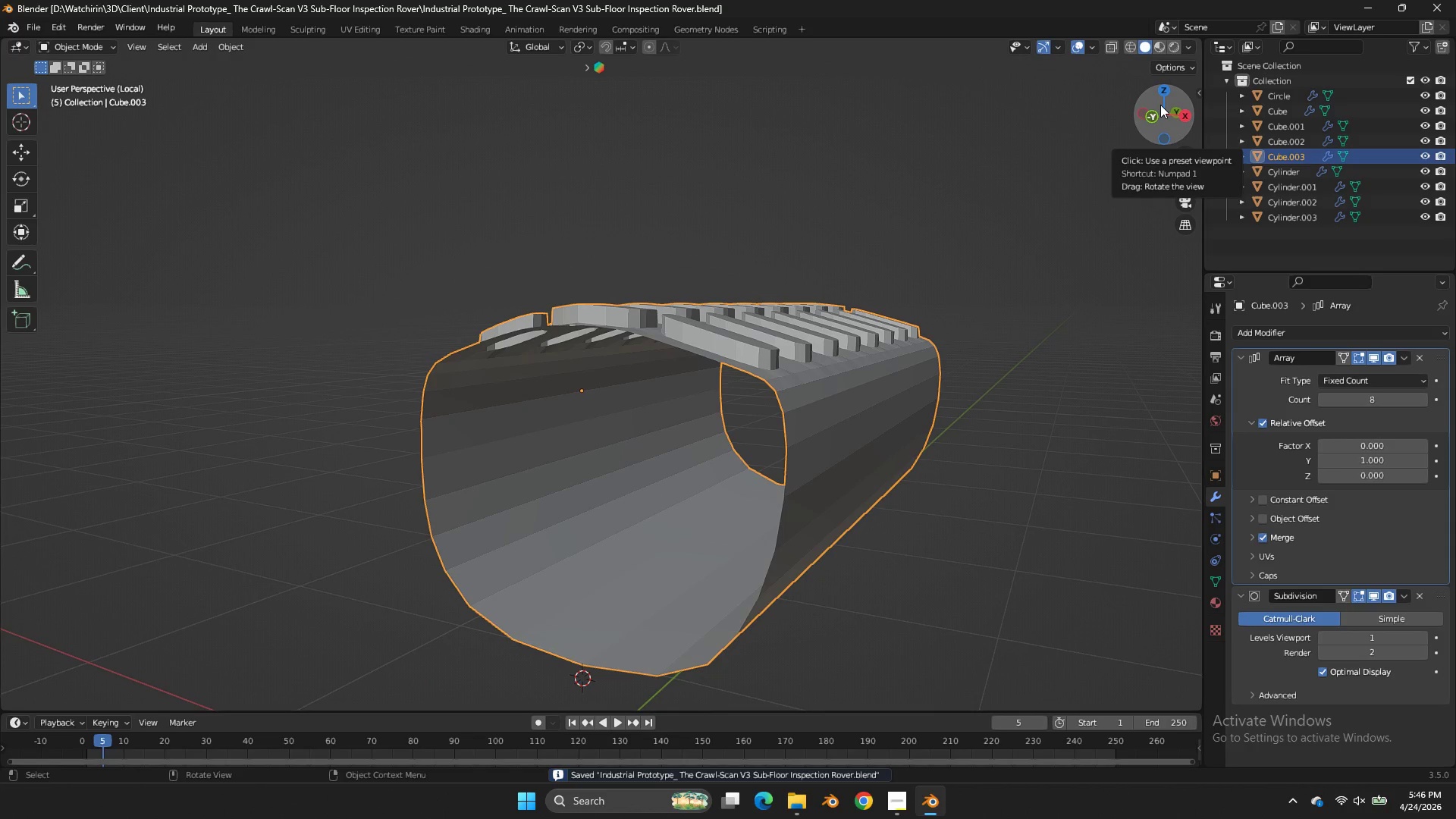 
key(NumpadDivide)
 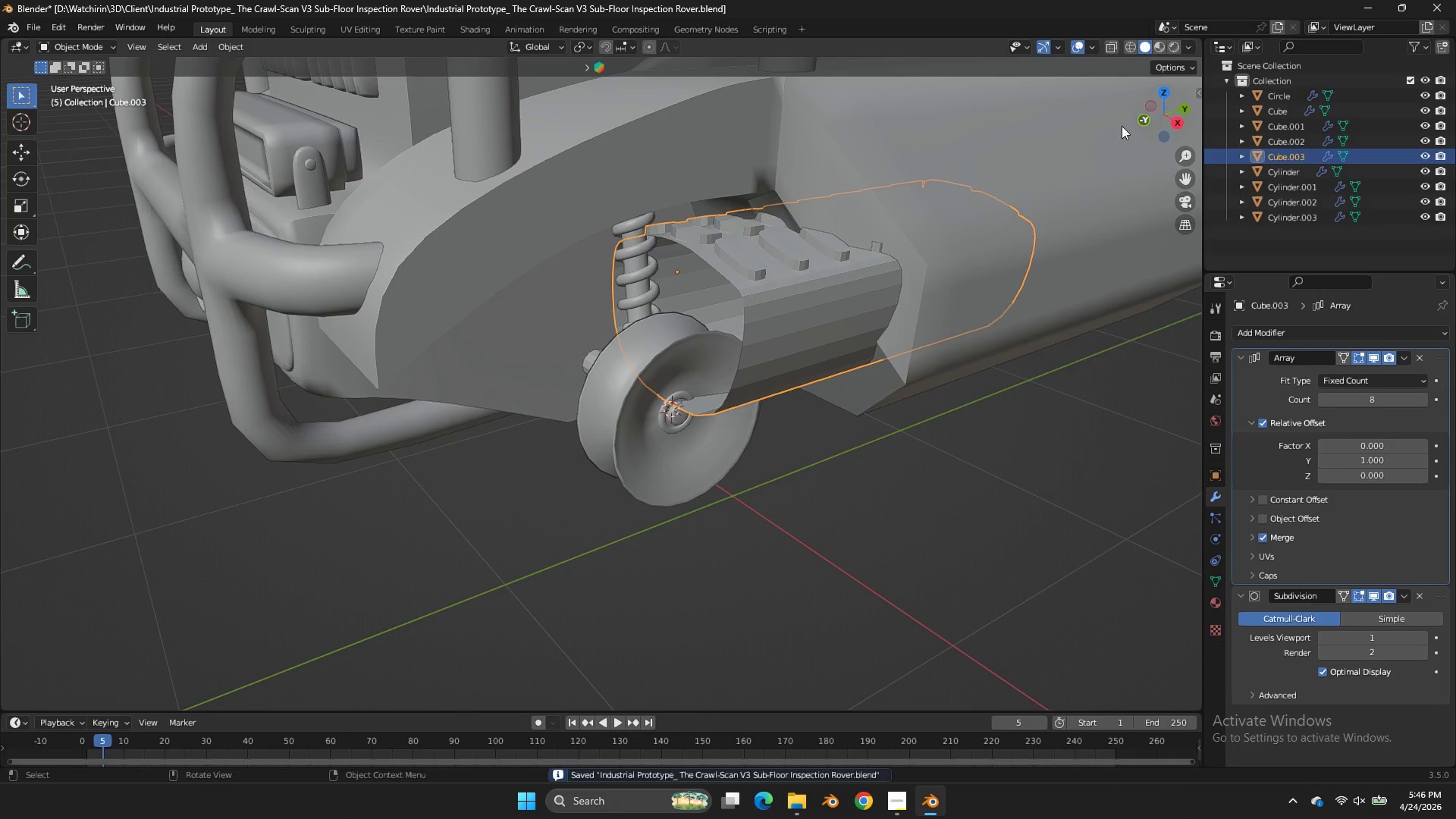 
key(S)
 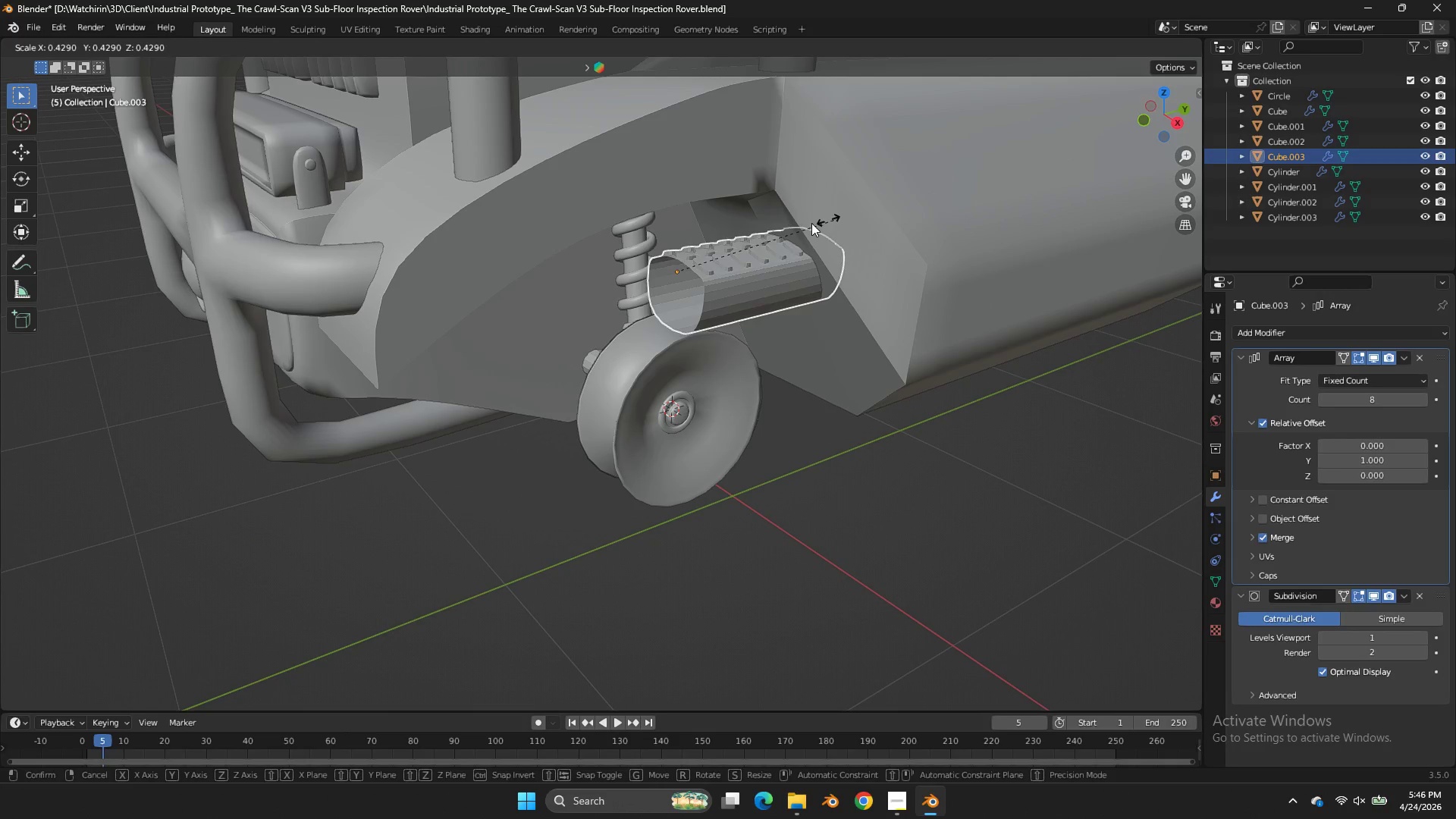 
left_click_drag(start_coordinate=[811, 223], to_coordinate=[840, 213])
 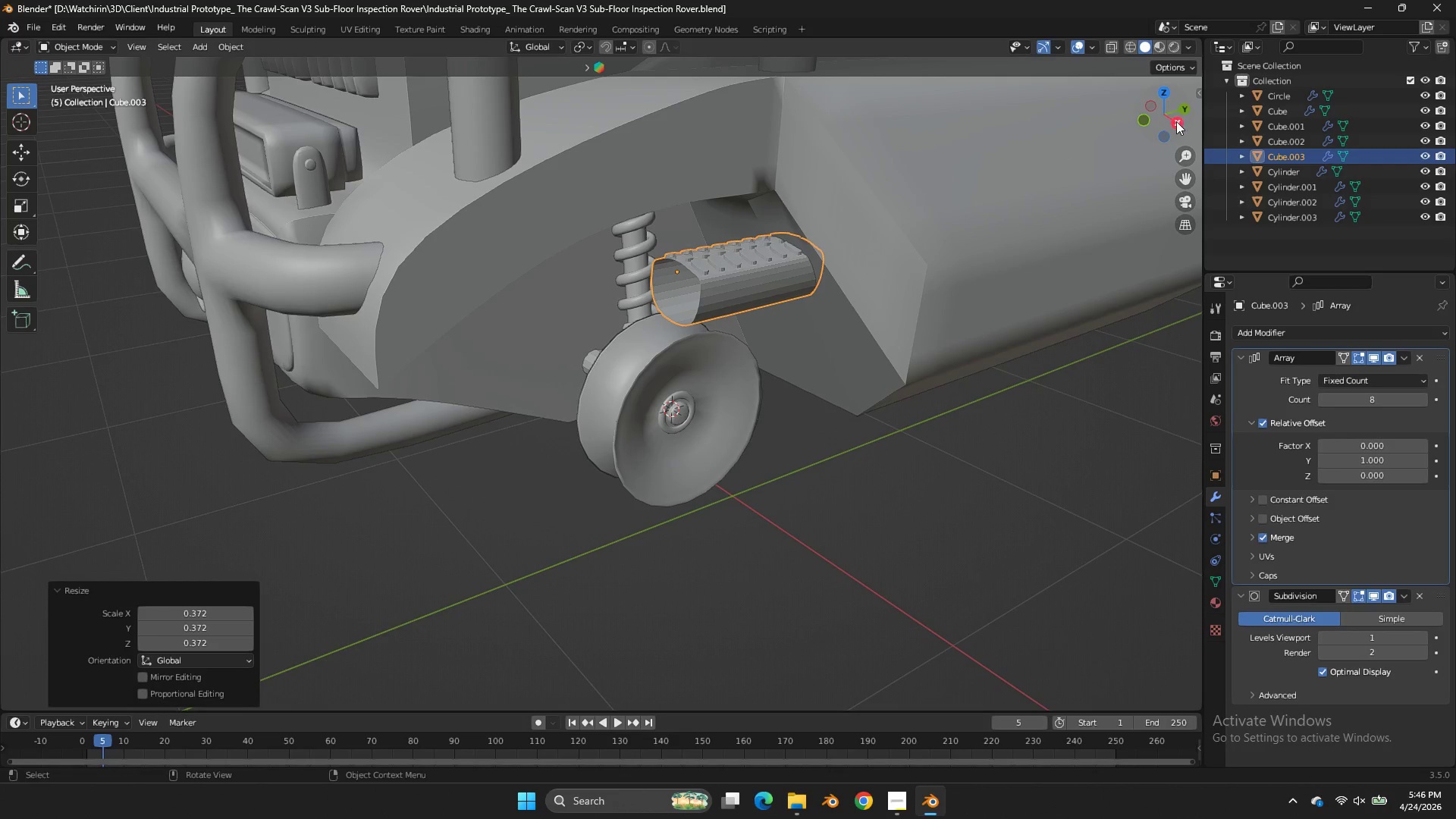 
left_click([1176, 121])
 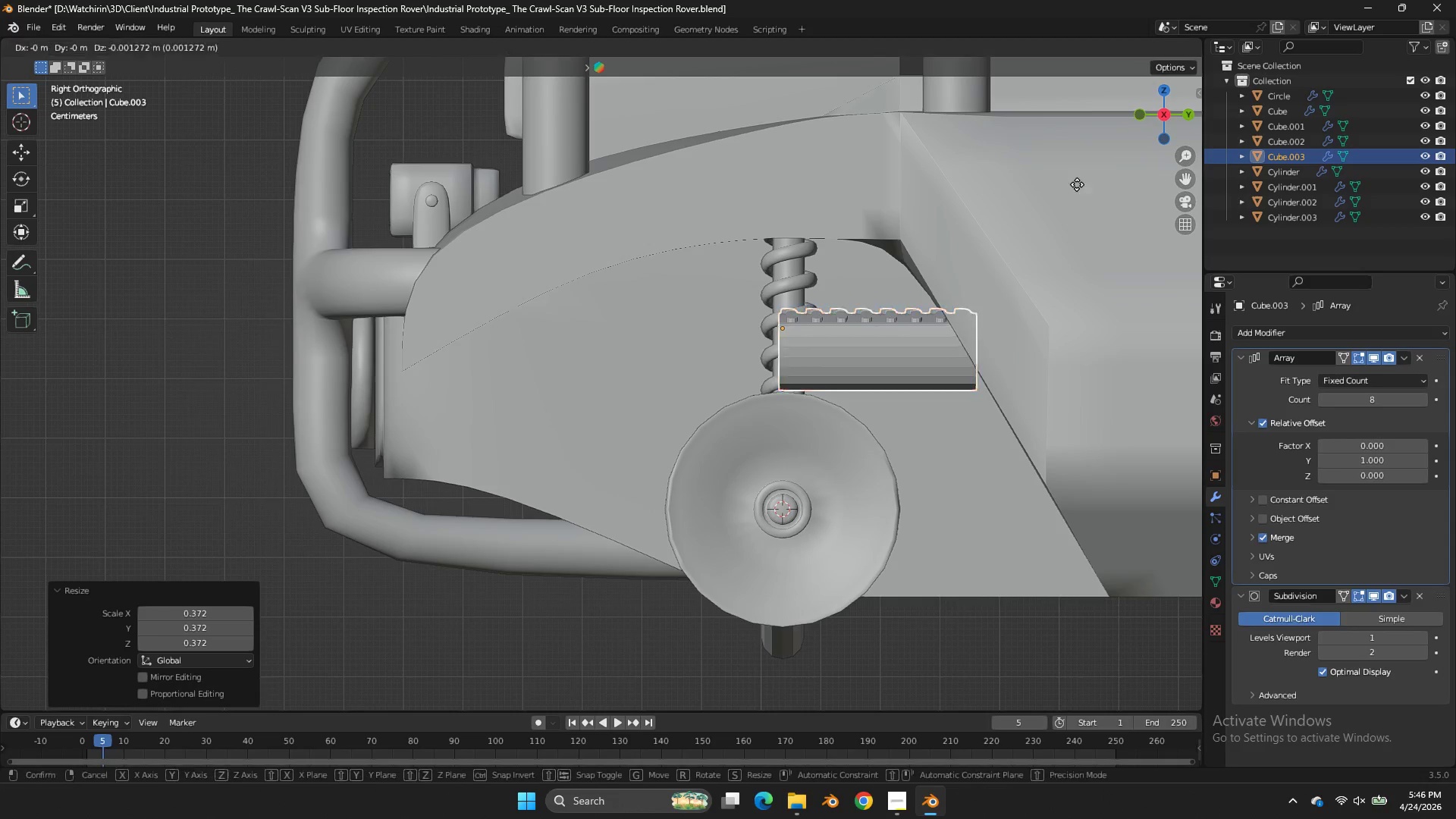 
key(G)
 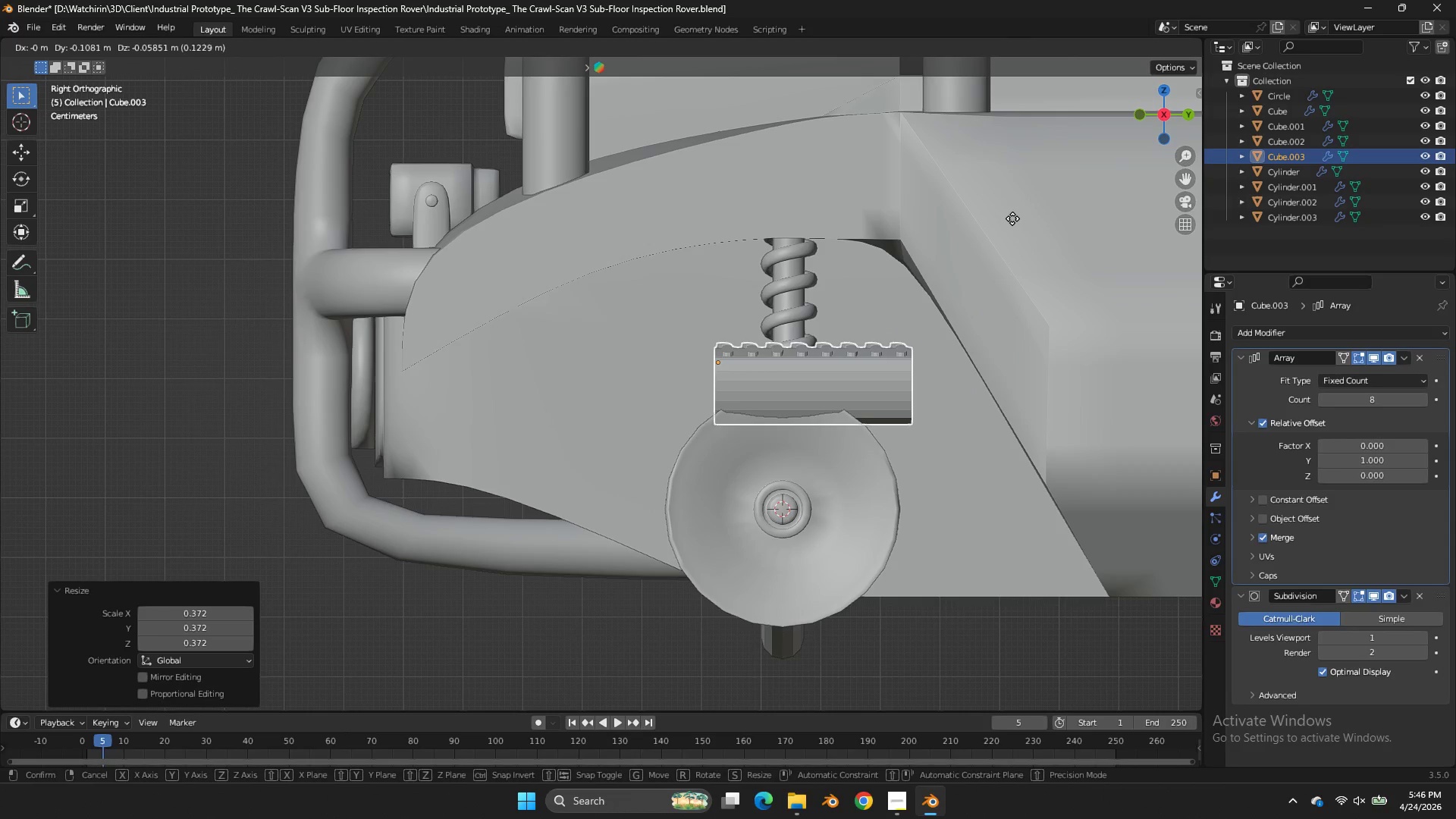 
left_click_drag(start_coordinate=[1012, 218], to_coordinate=[1024, 201])
 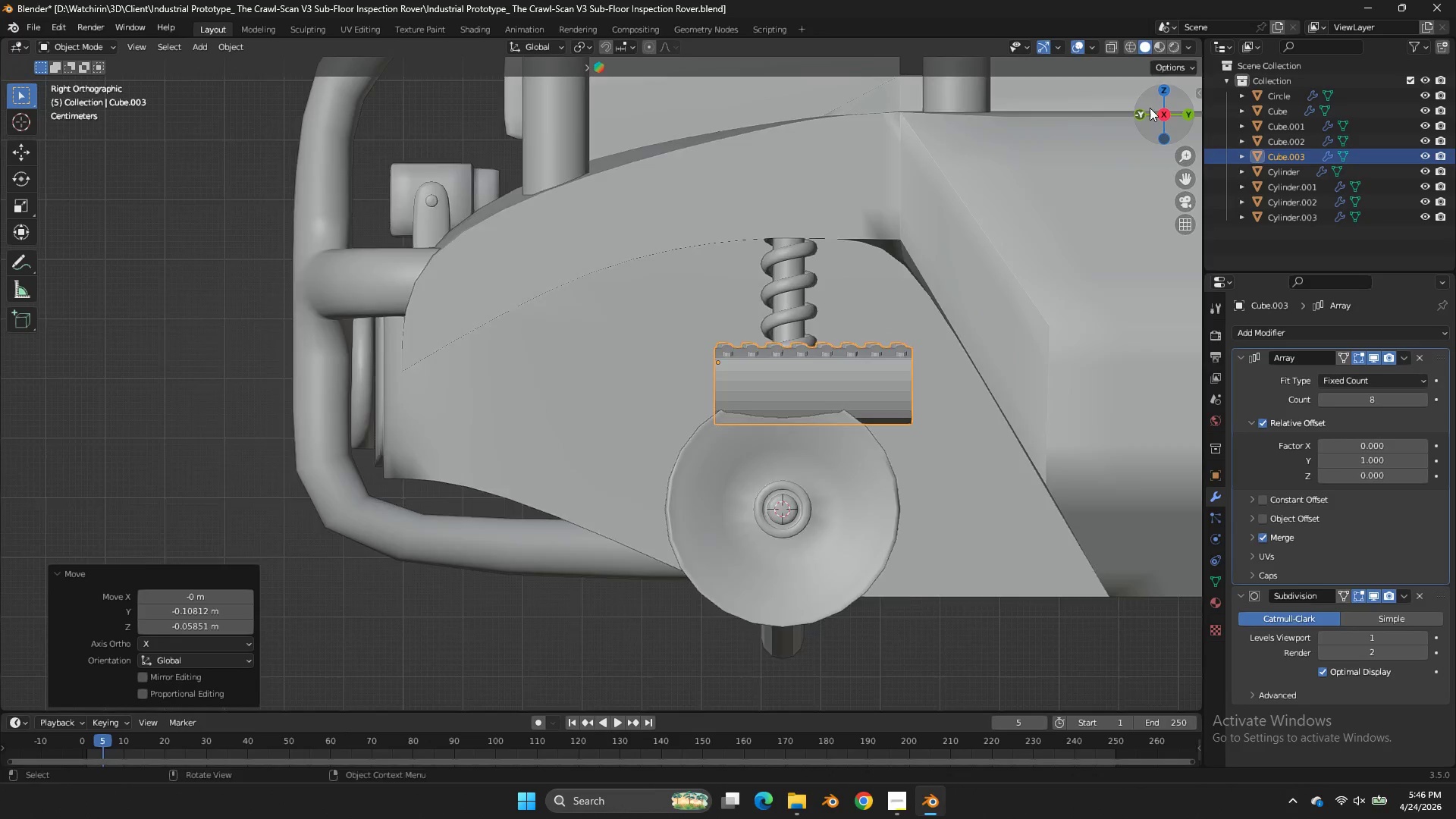 
left_click_drag(start_coordinate=[1161, 108], to_coordinate=[112, 108])
 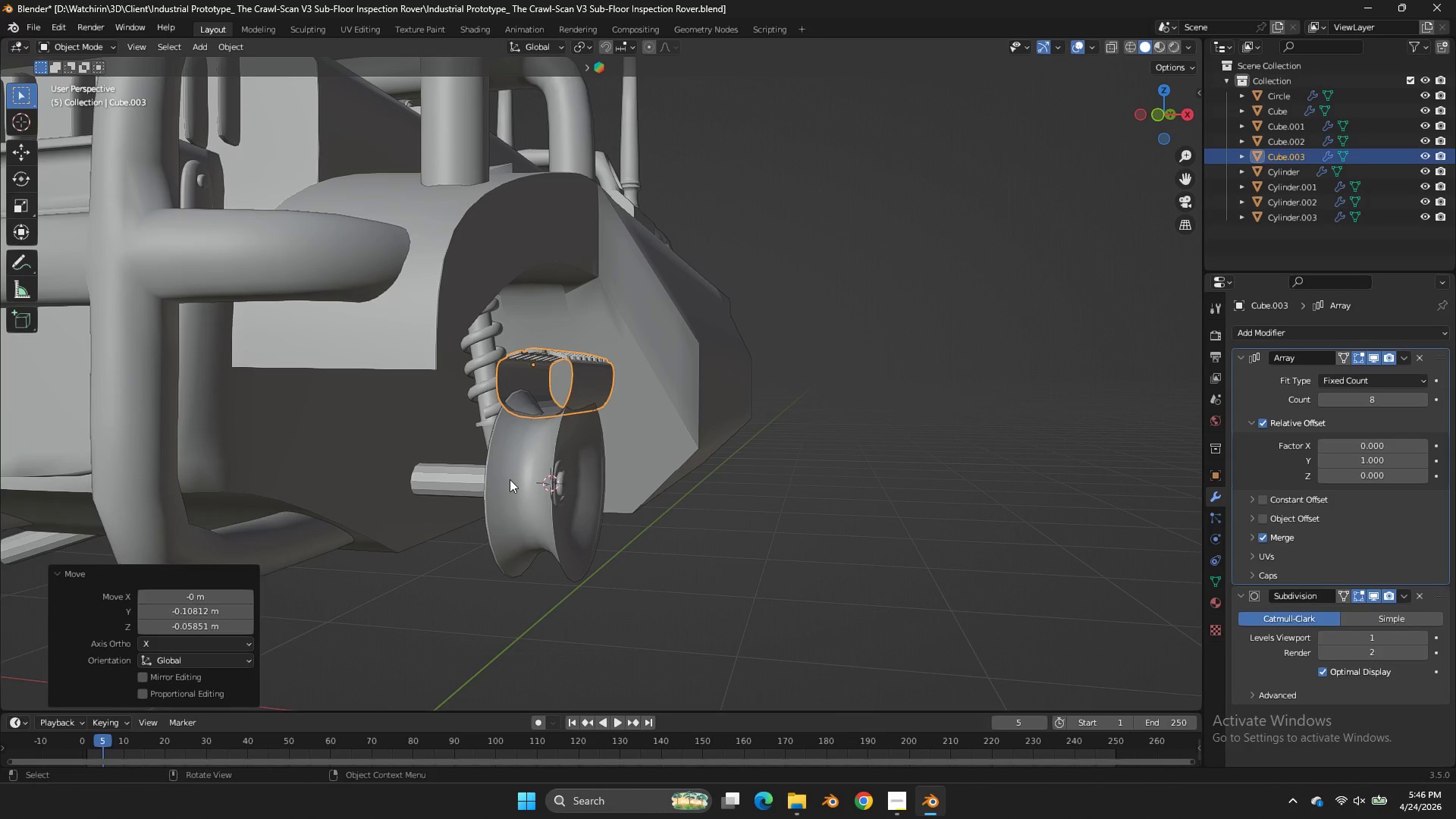 
left_click([510, 479])
 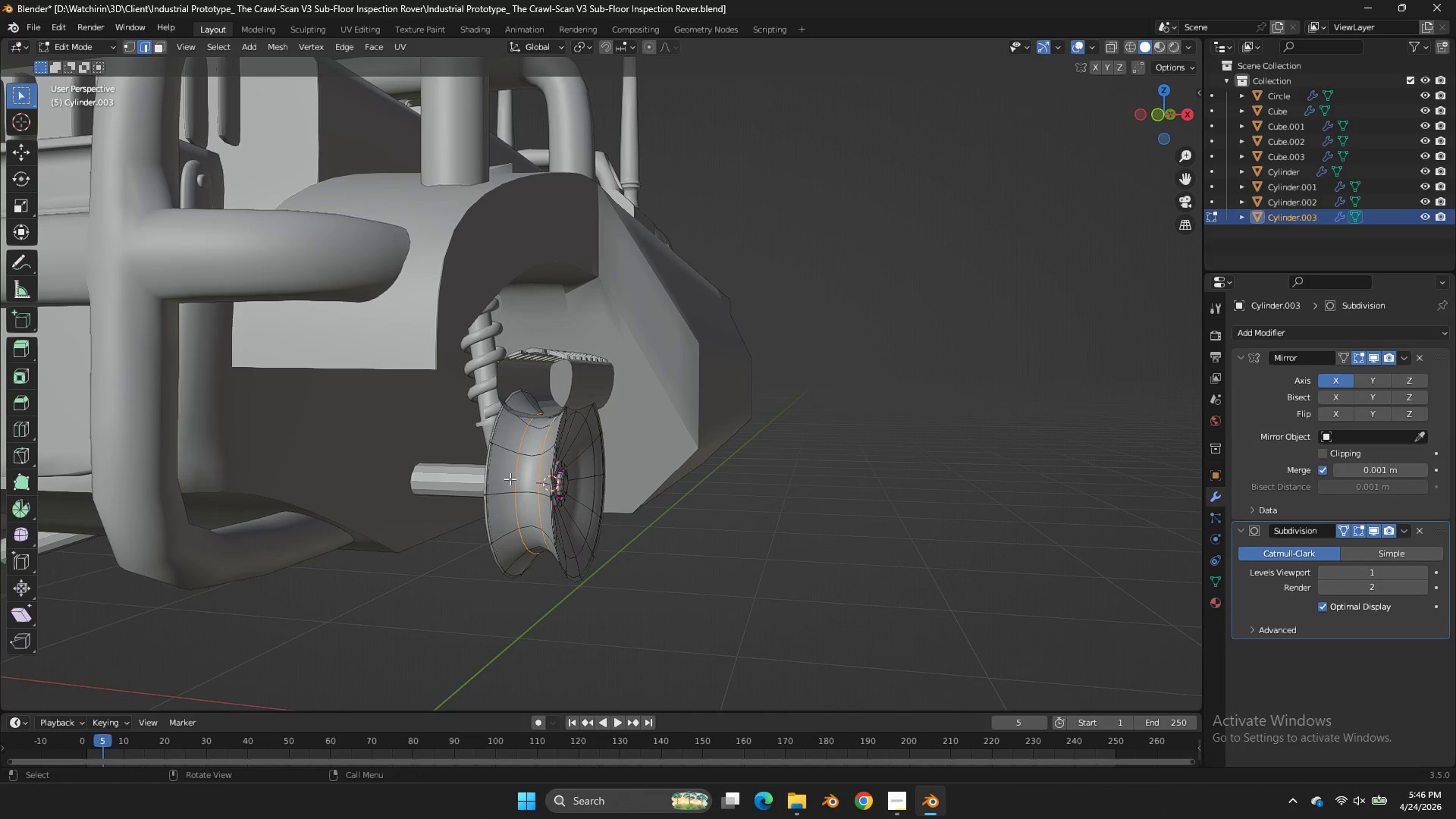 
key(Tab)
 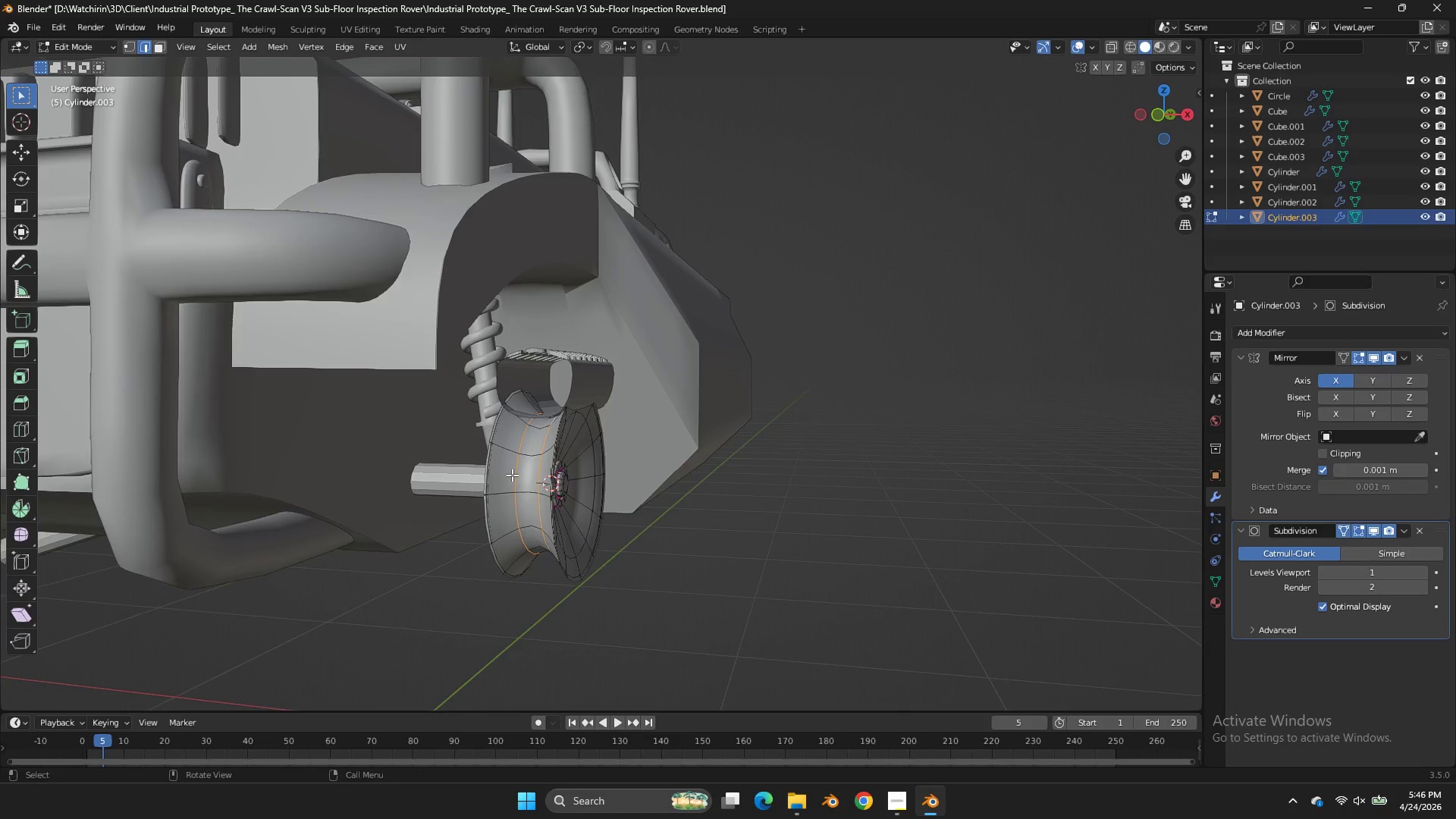 
scroll: coordinate [512, 475], scroll_direction: up, amount: 2.0
 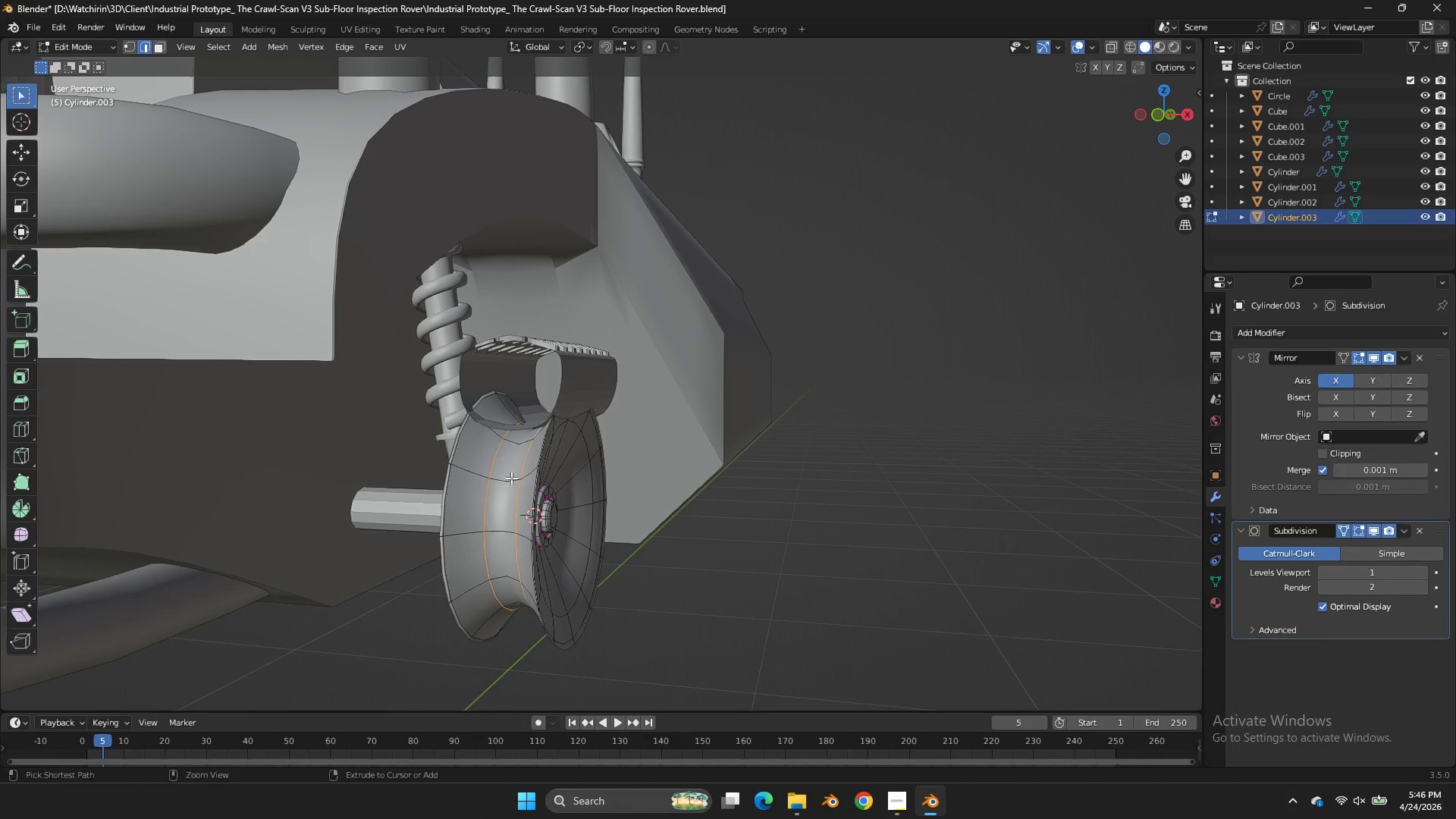 
key(Control+R)
 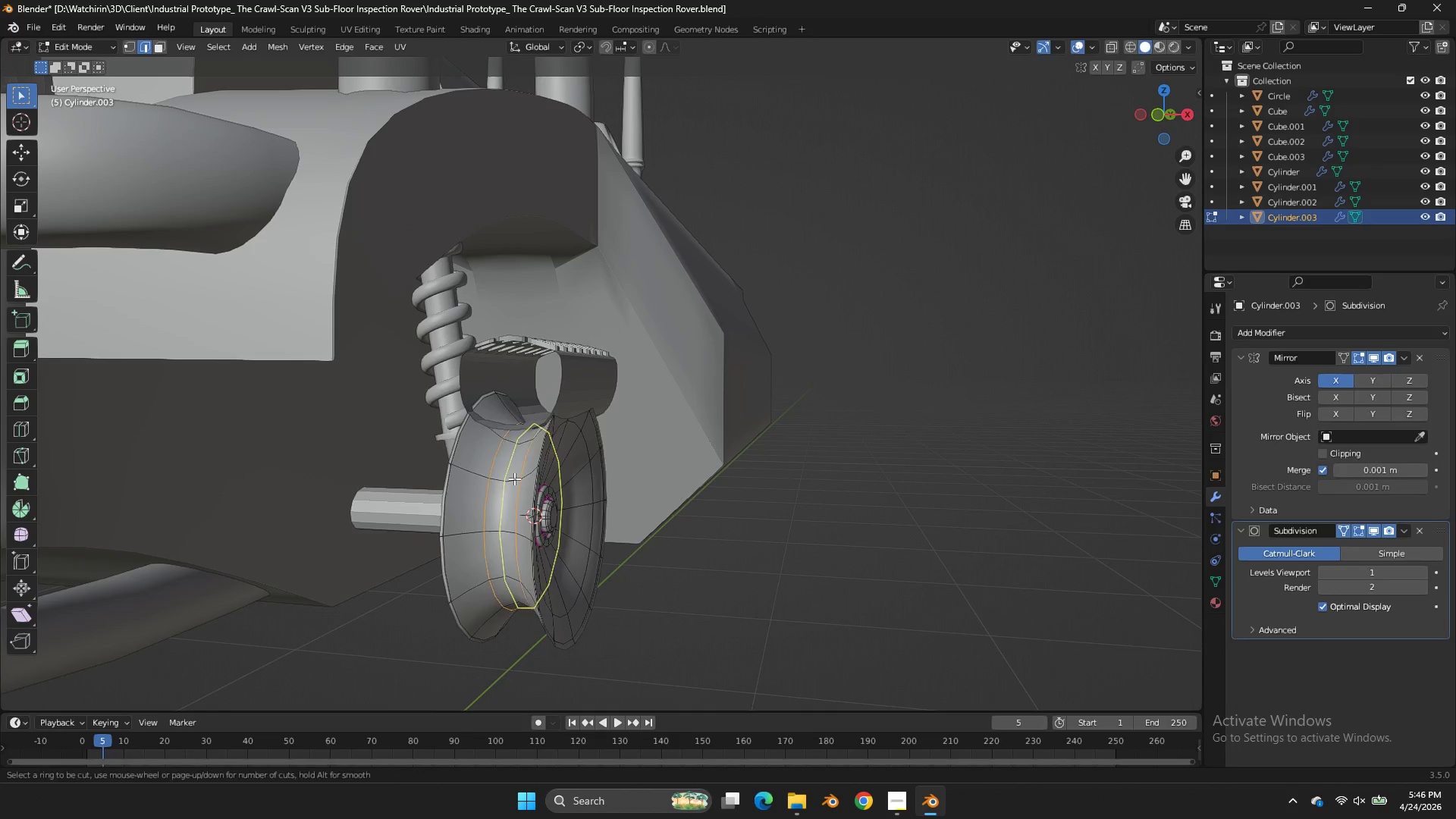 
left_click([514, 479])
 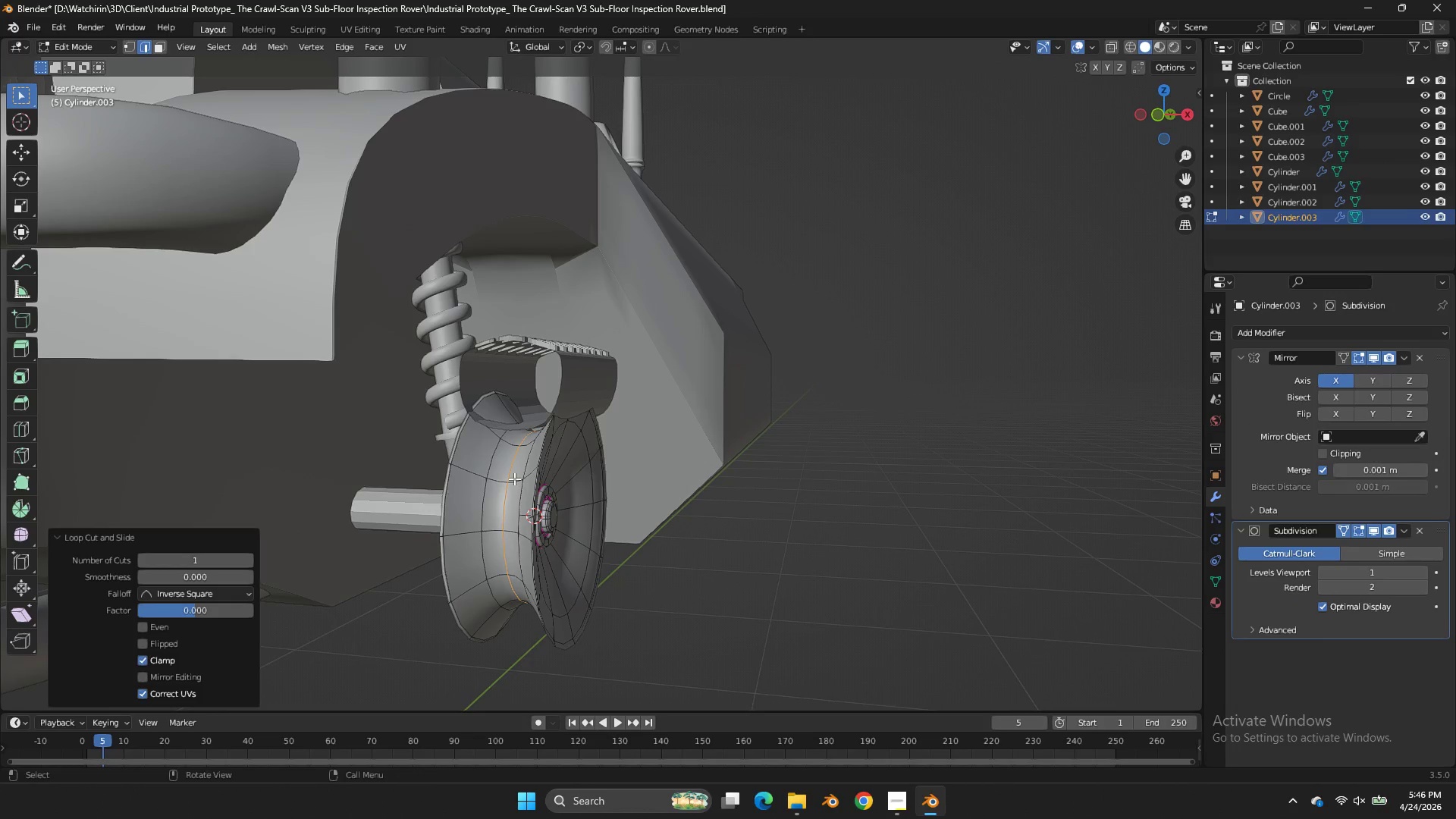 
right_click([514, 479])
 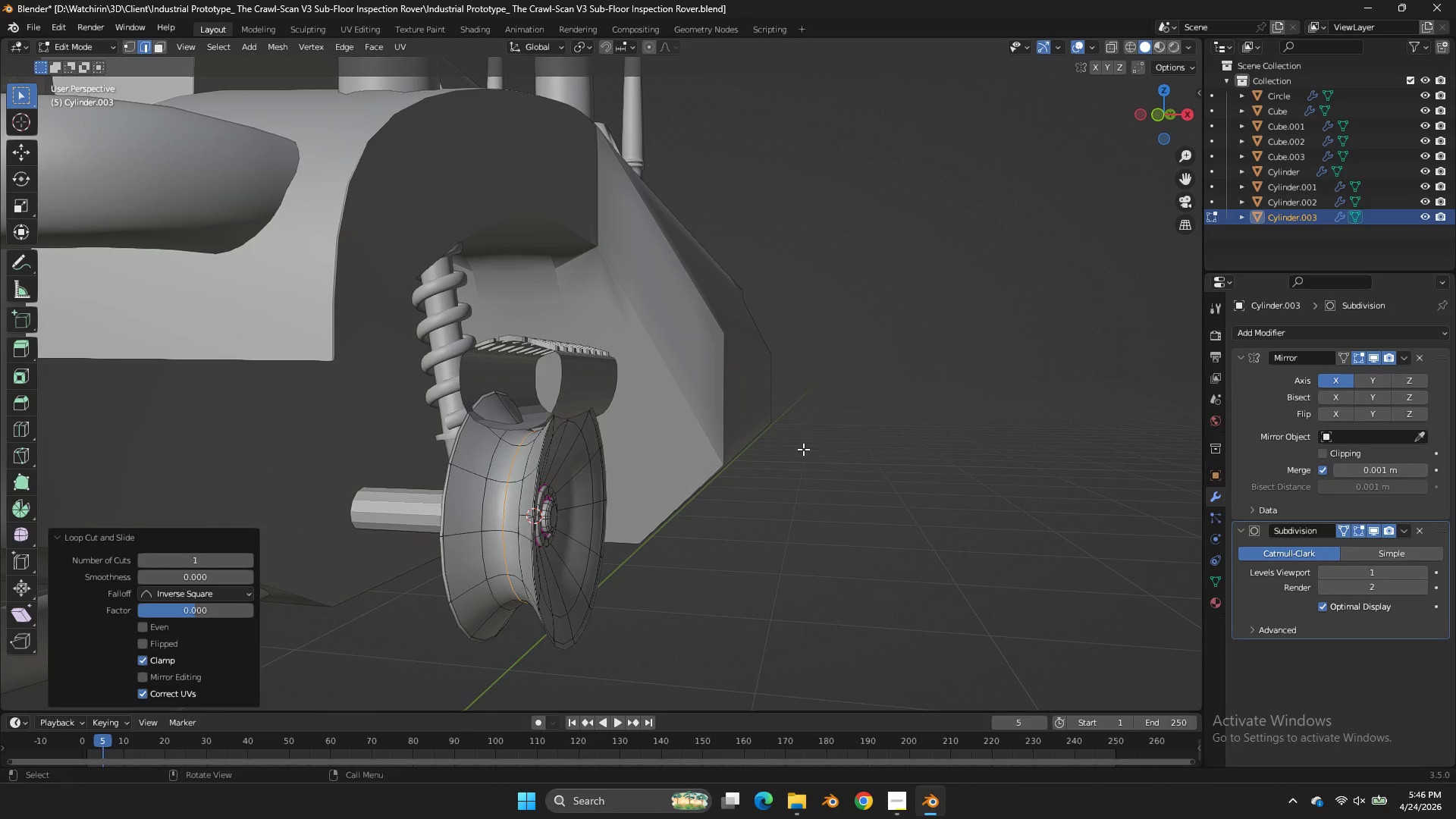 
key(Shift+D)
 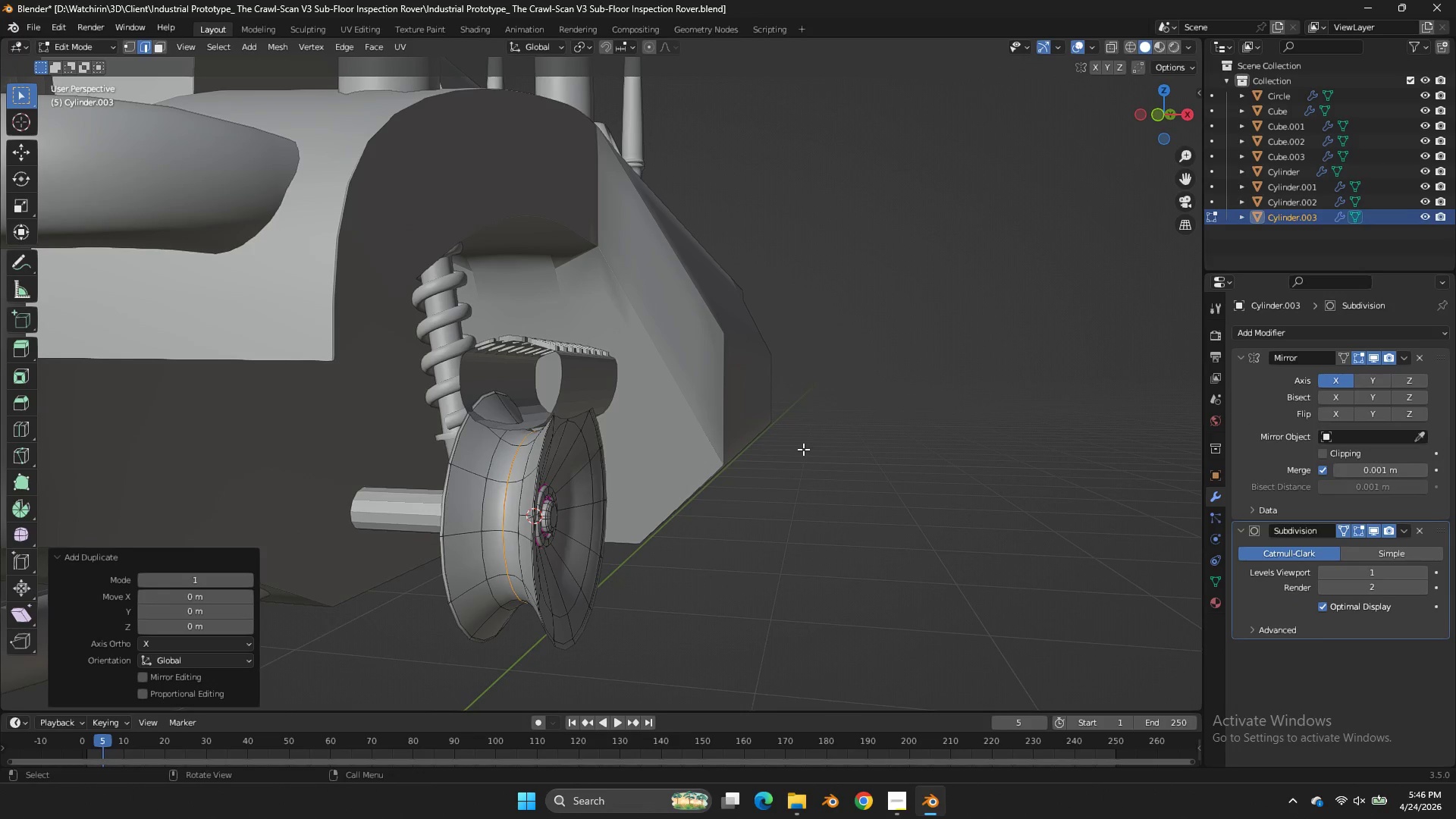 
right_click([803, 449])
 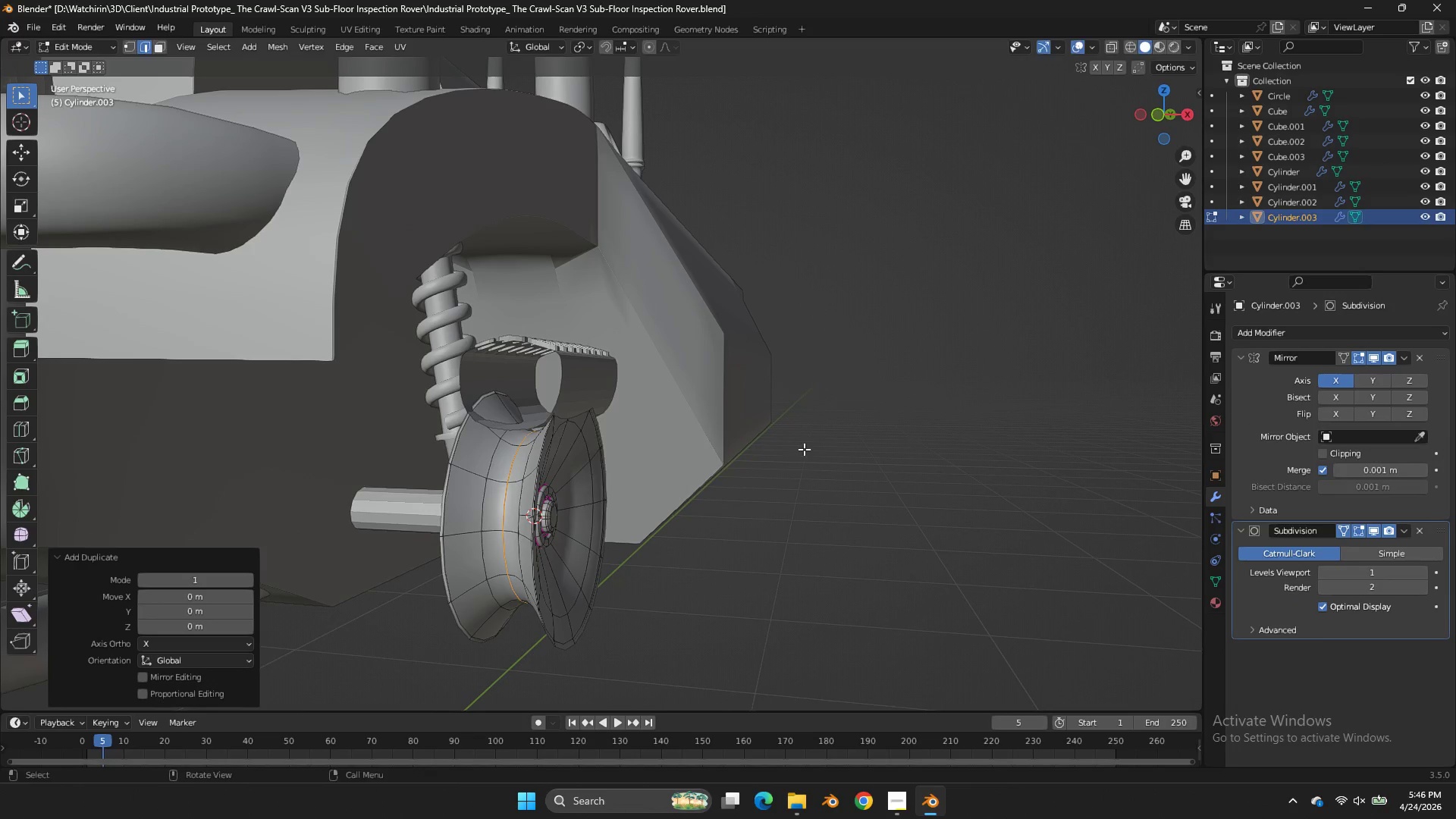 
key(S)
 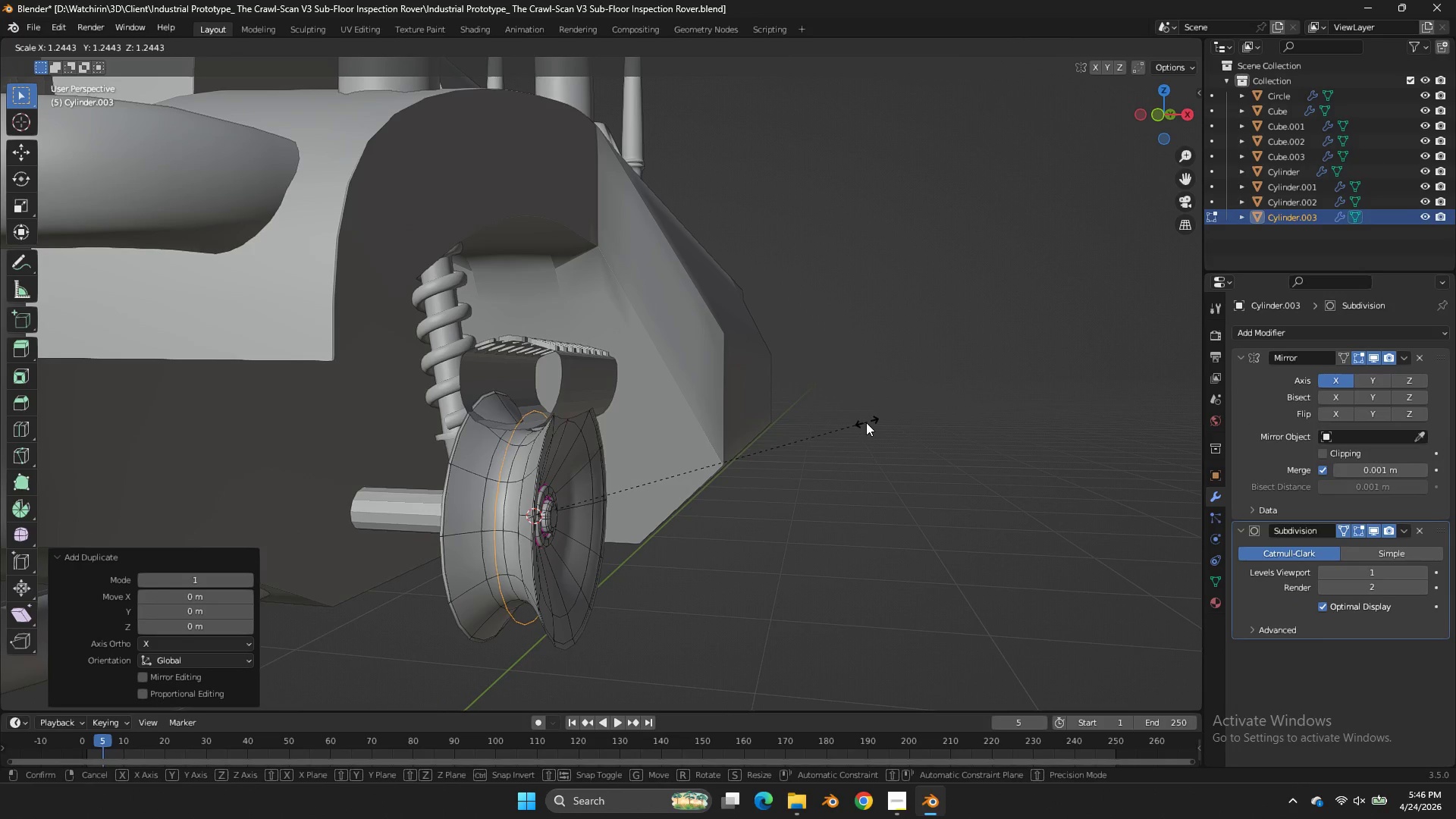 
left_click([866, 422])
 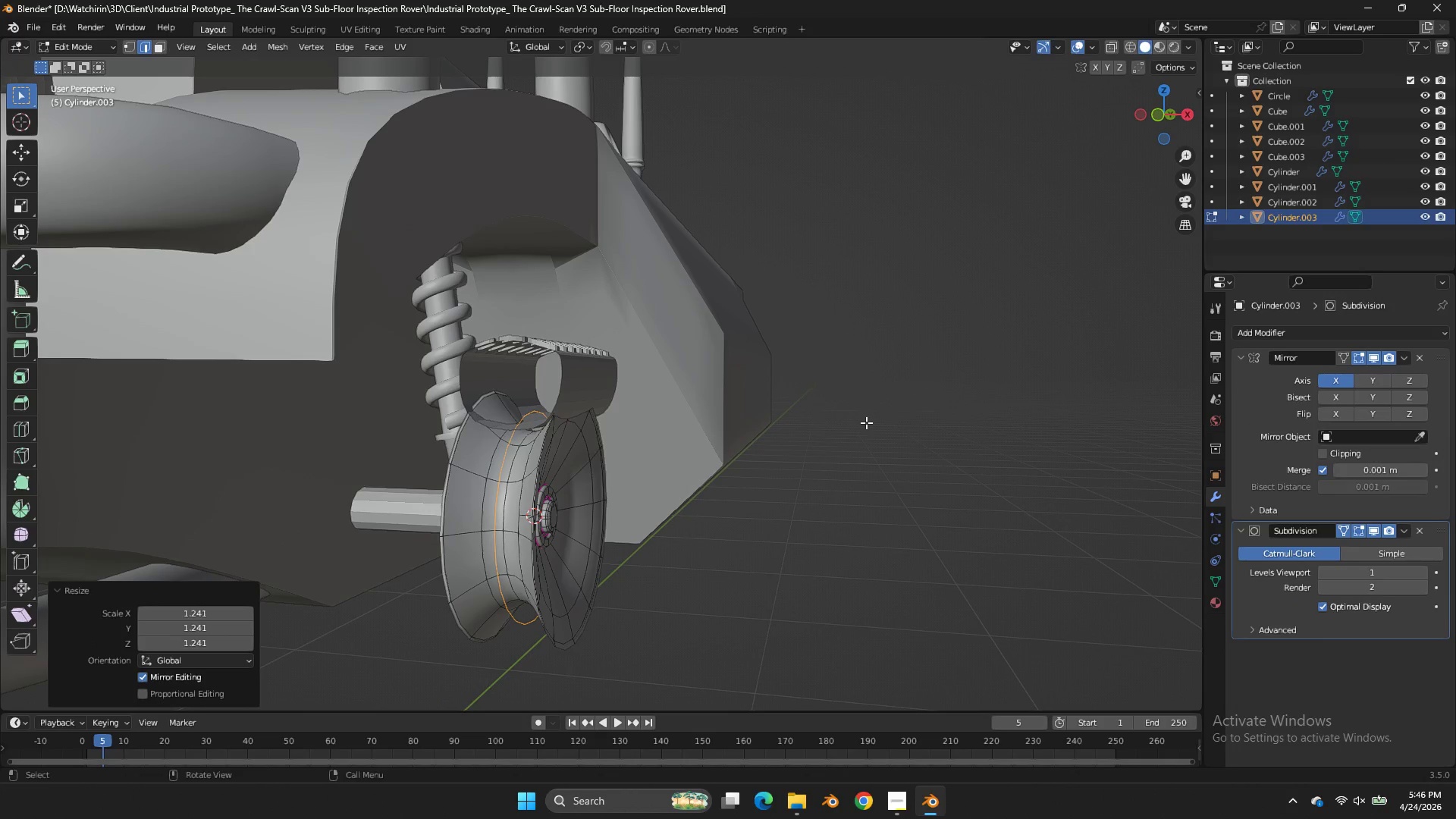 
key(P)
 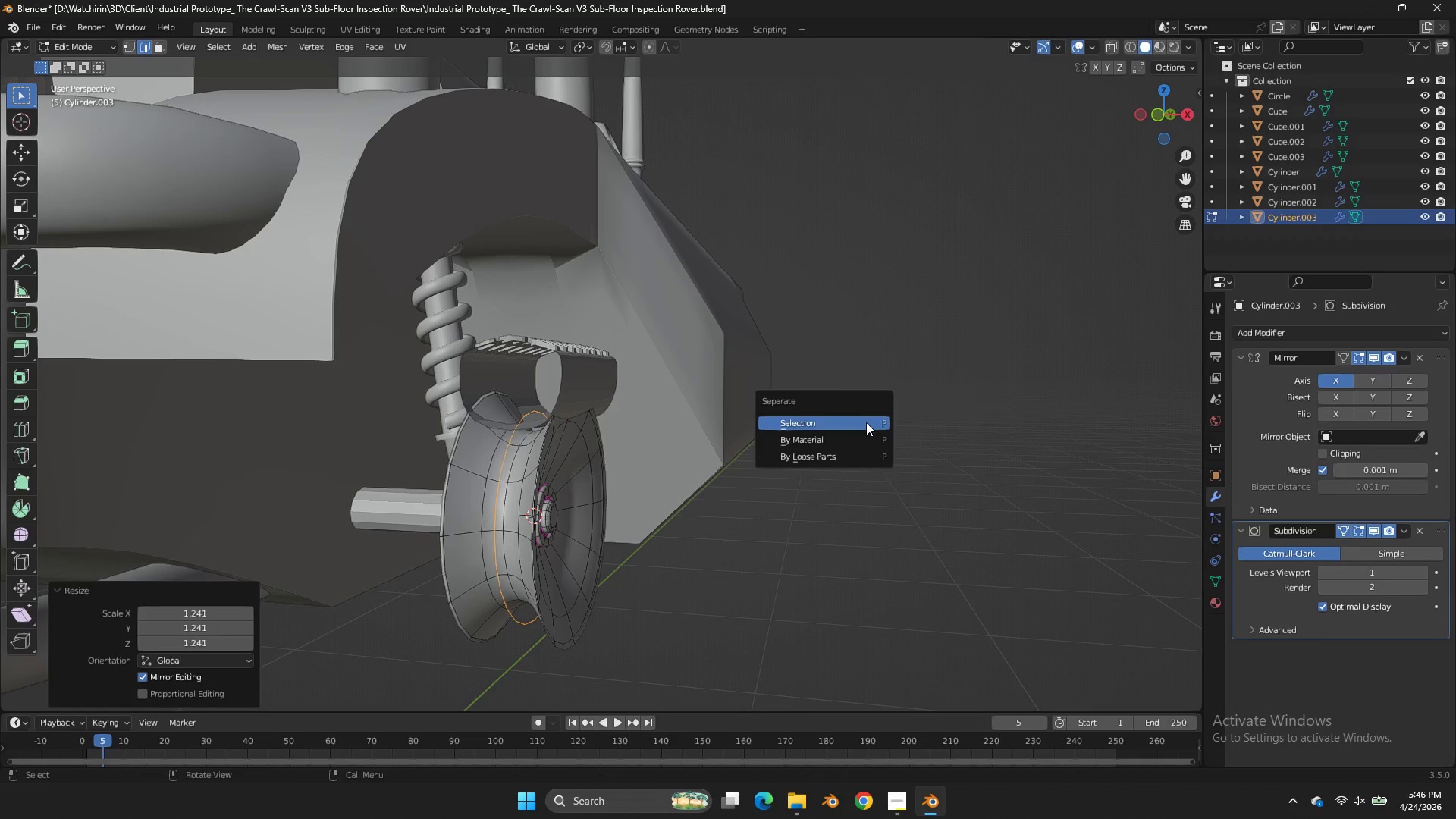 
left_click([866, 422])
 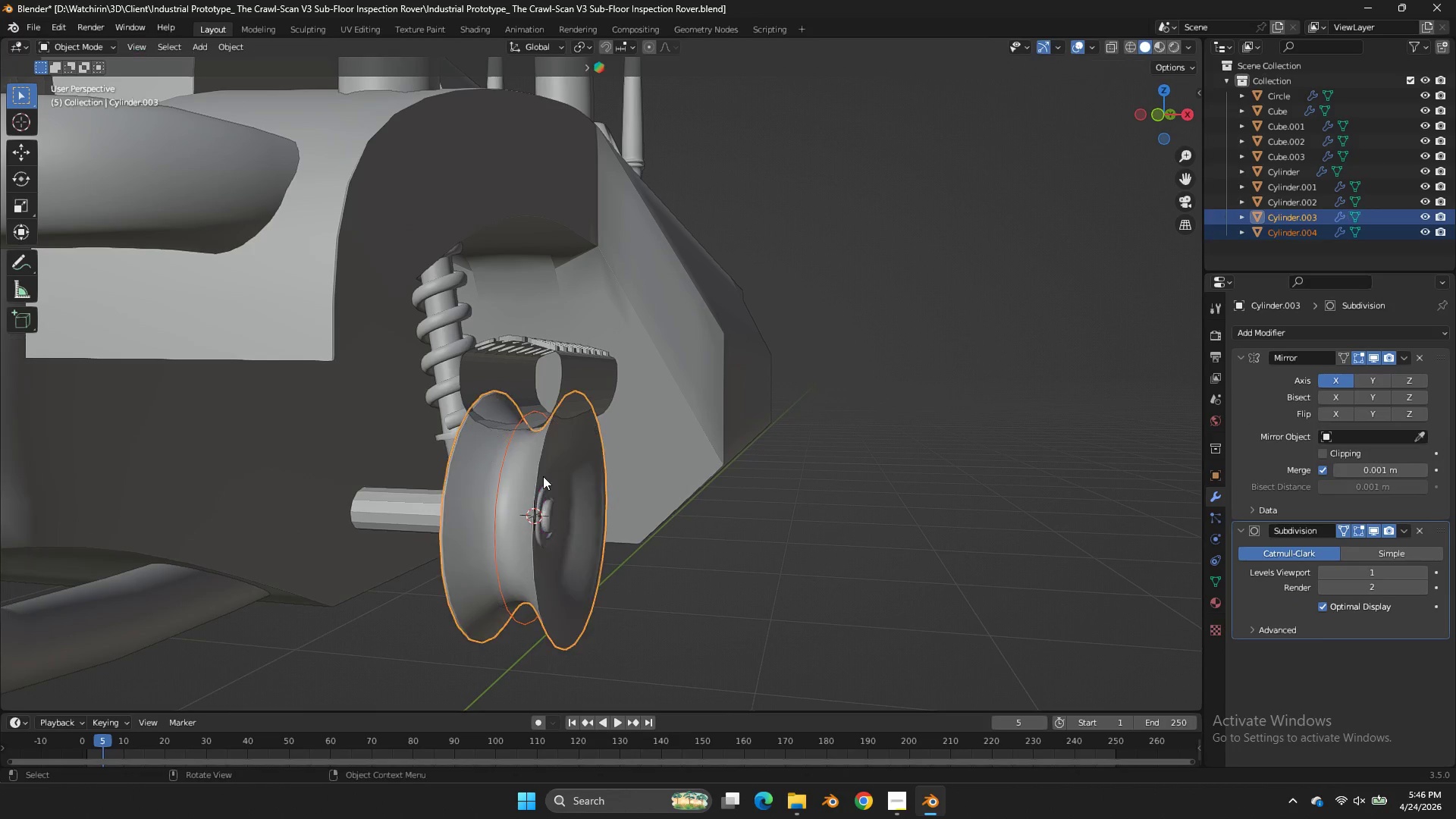 
key(Tab)
 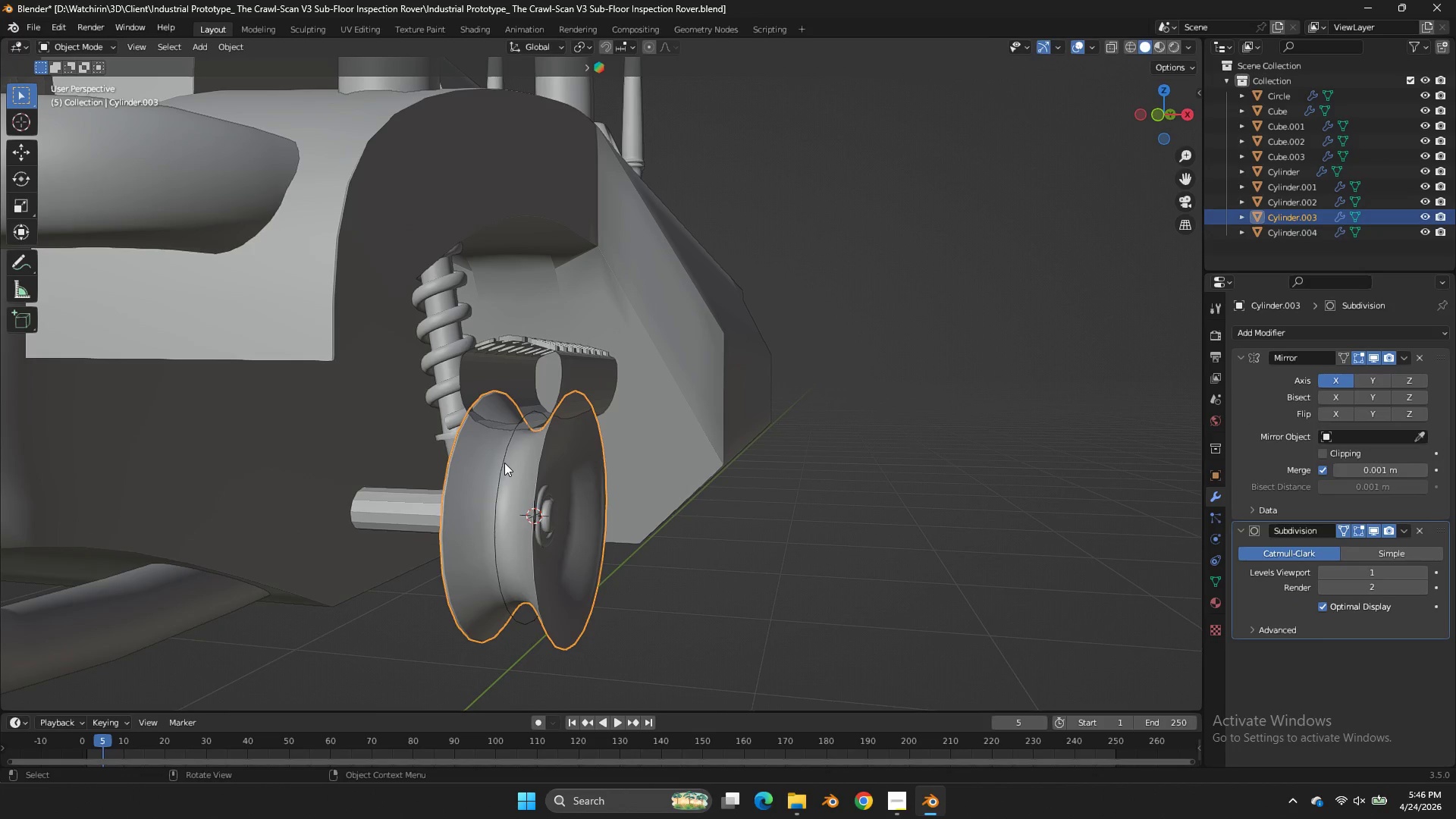 
double_click([507, 464])
 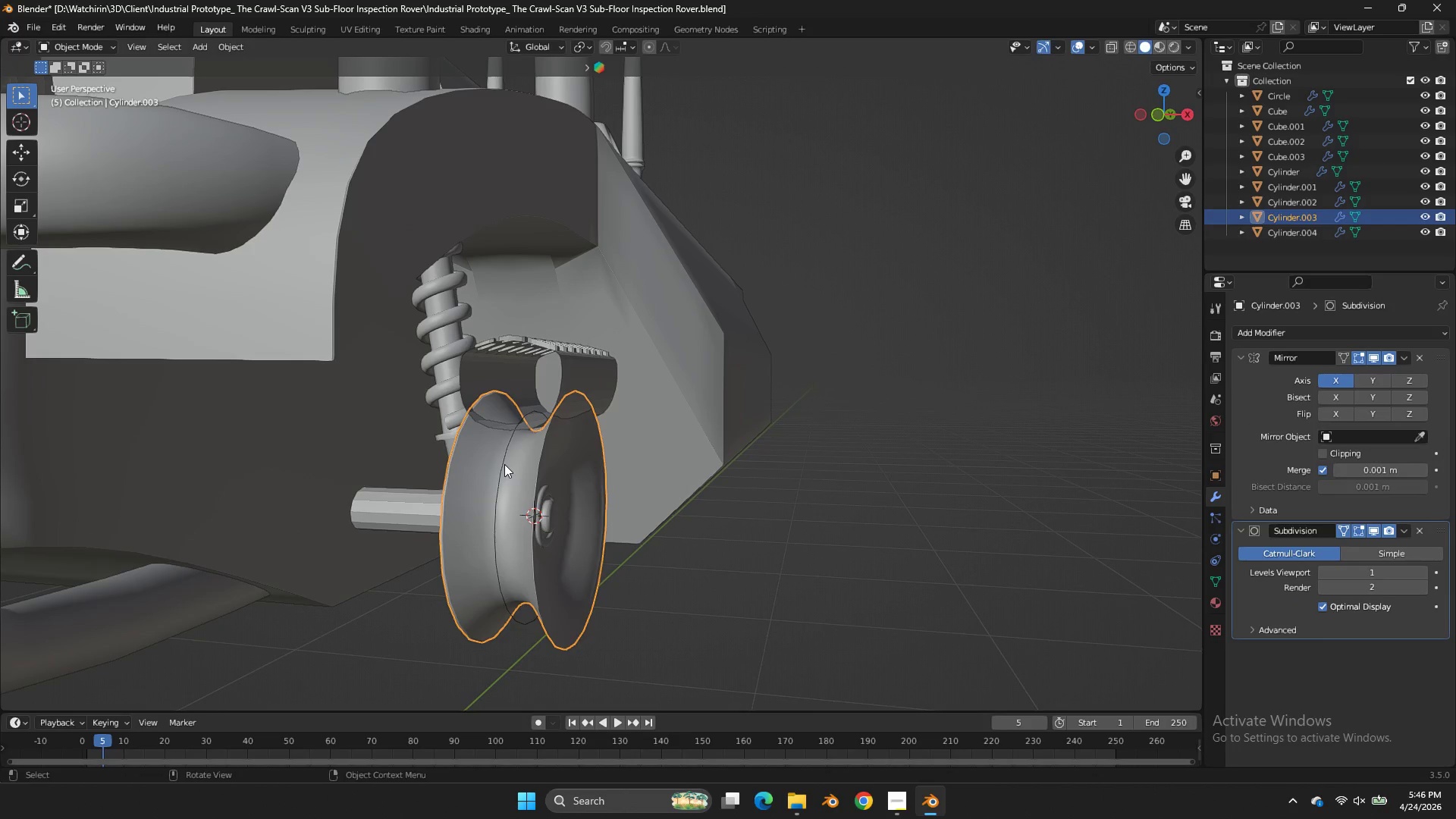 
triple_click([504, 464])
 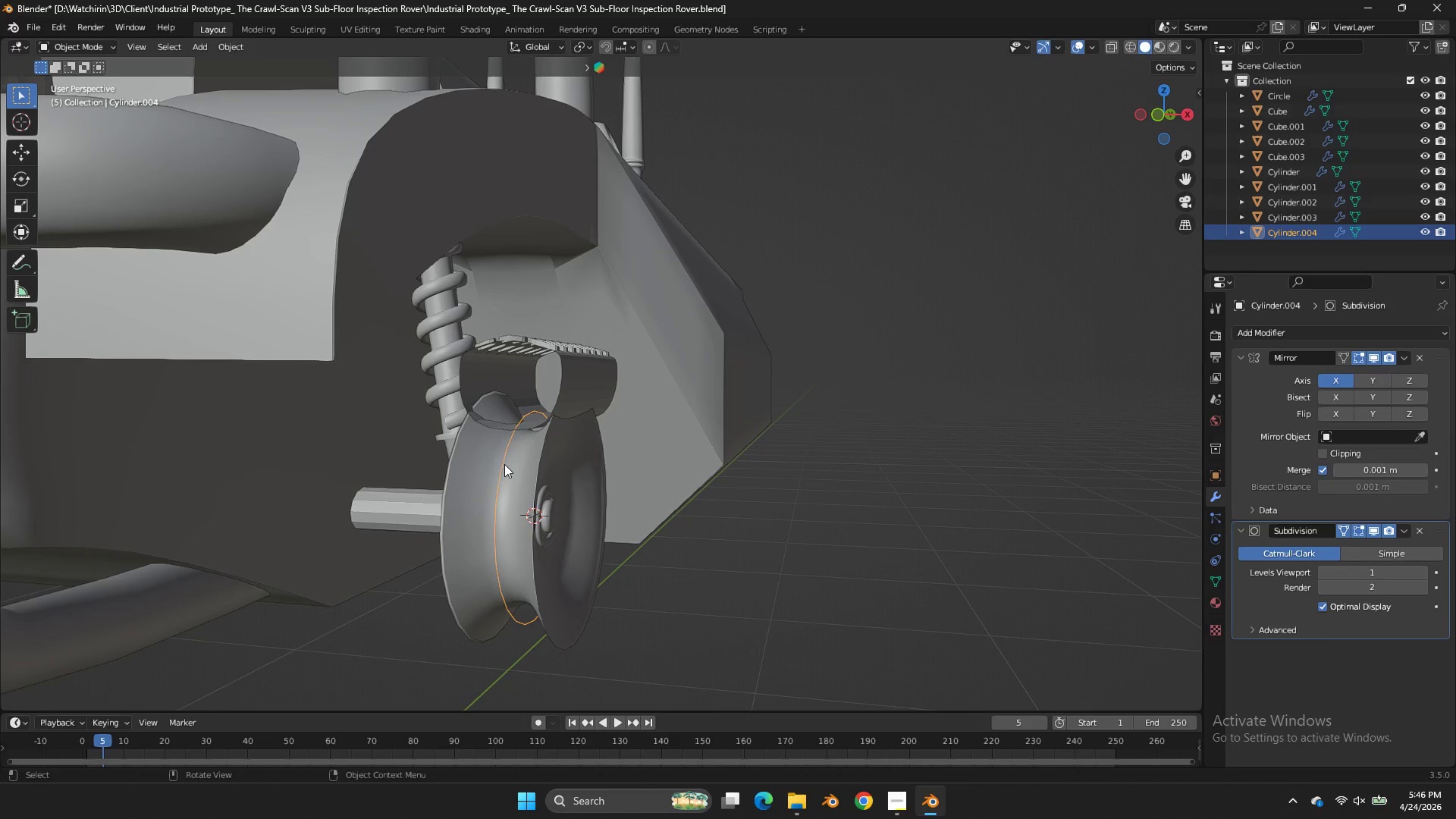 
key(Tab)
 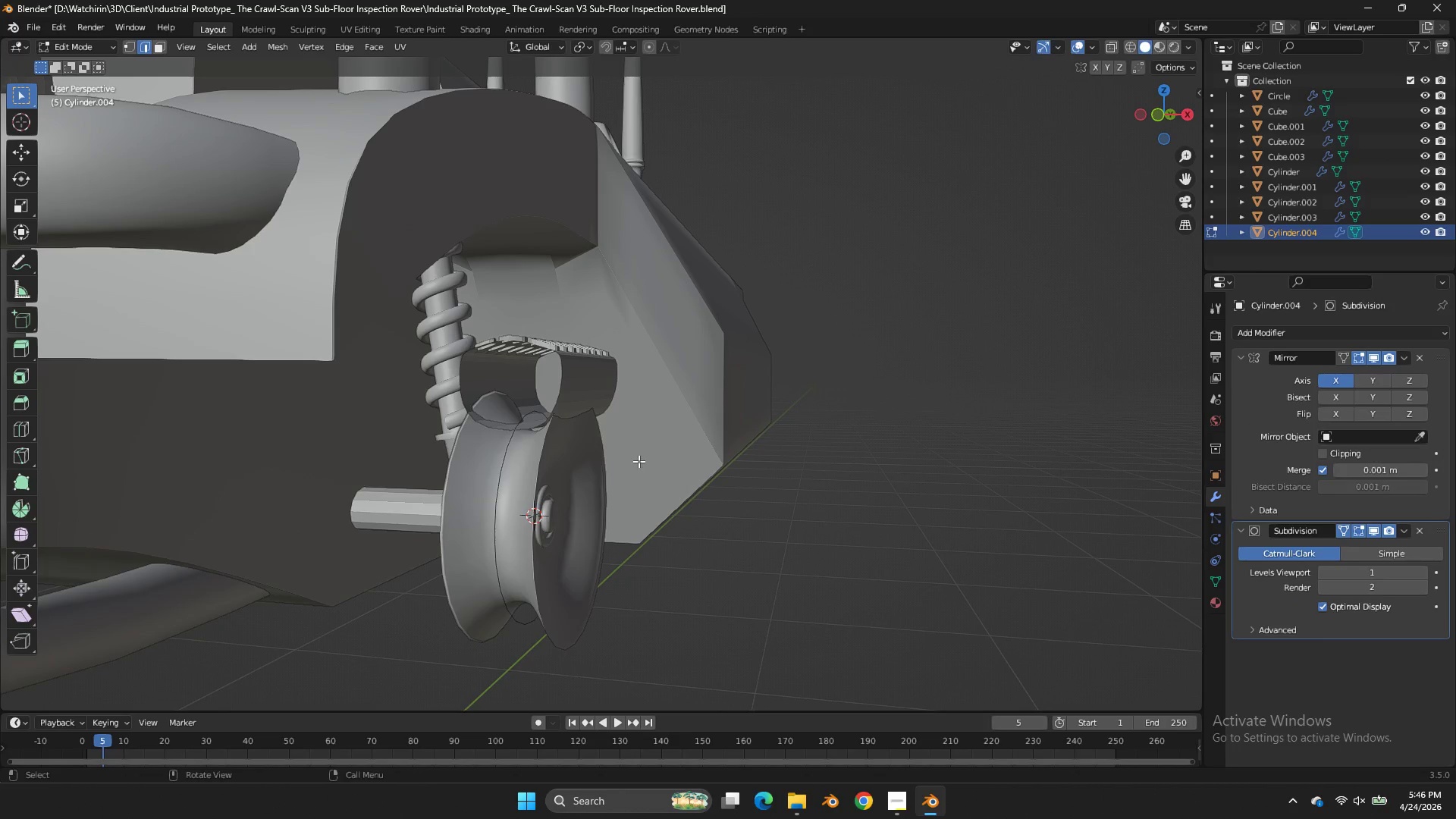 
key(A)
 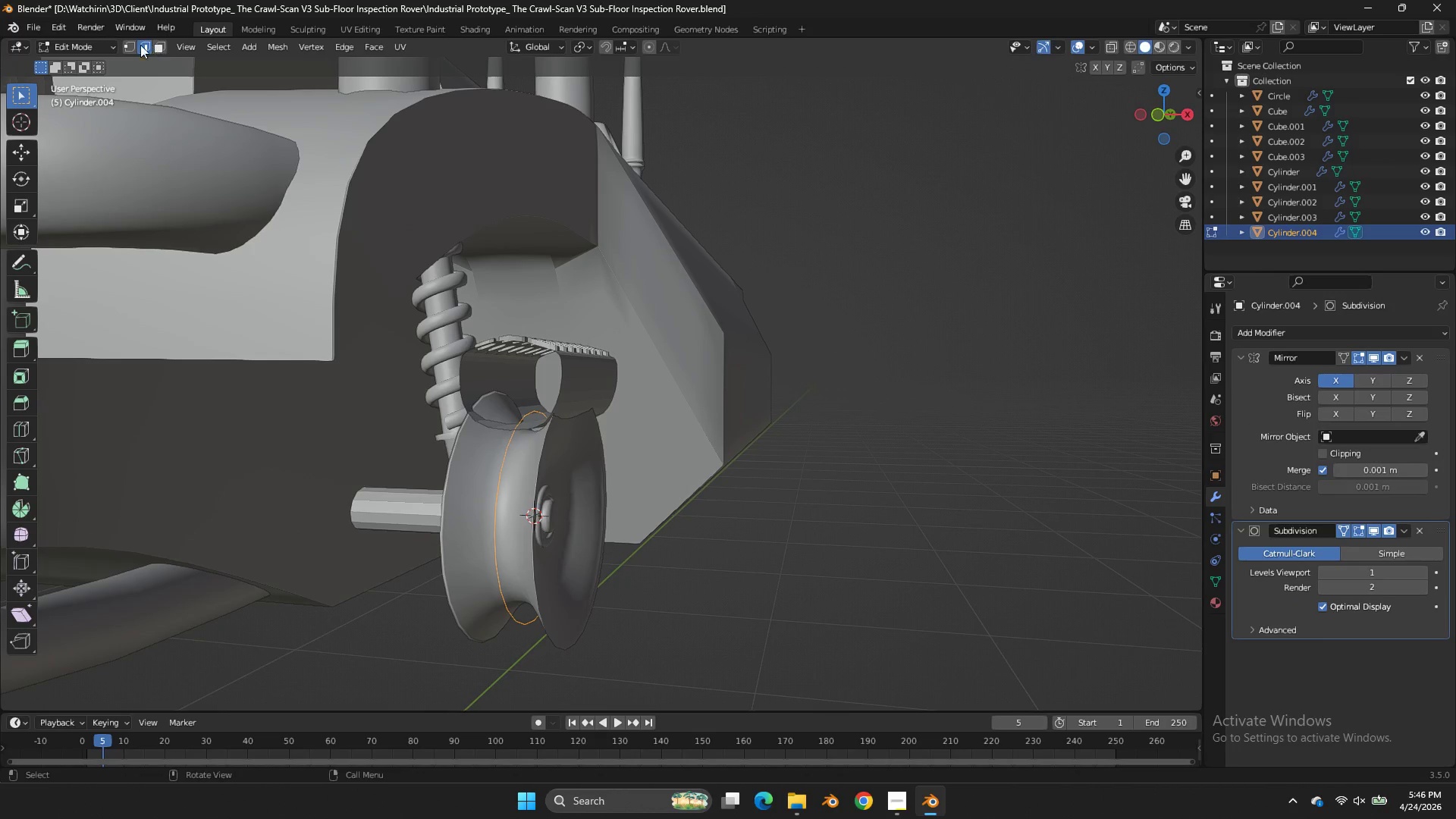 
left_click([130, 45])
 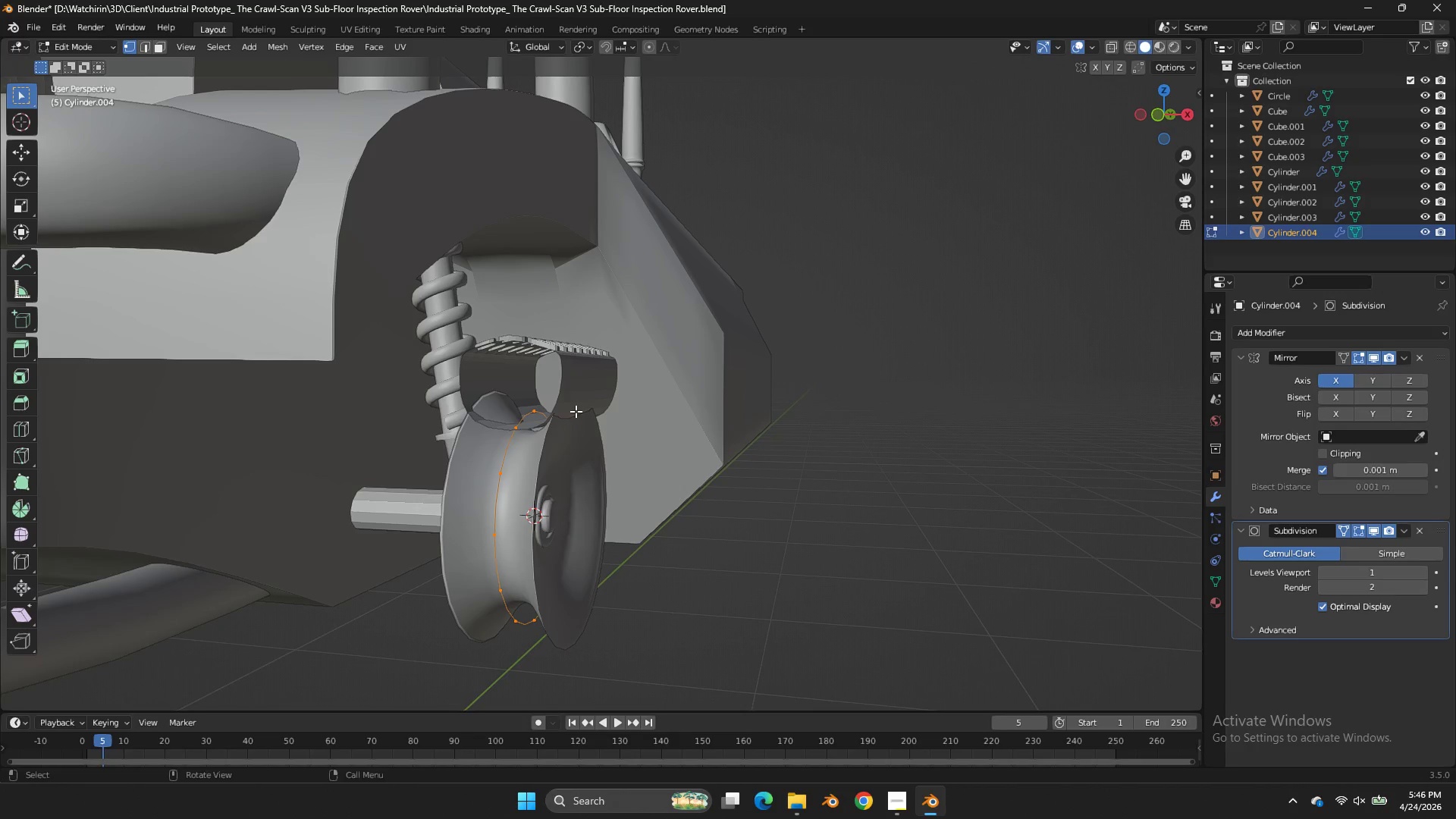 
key(Tab)
 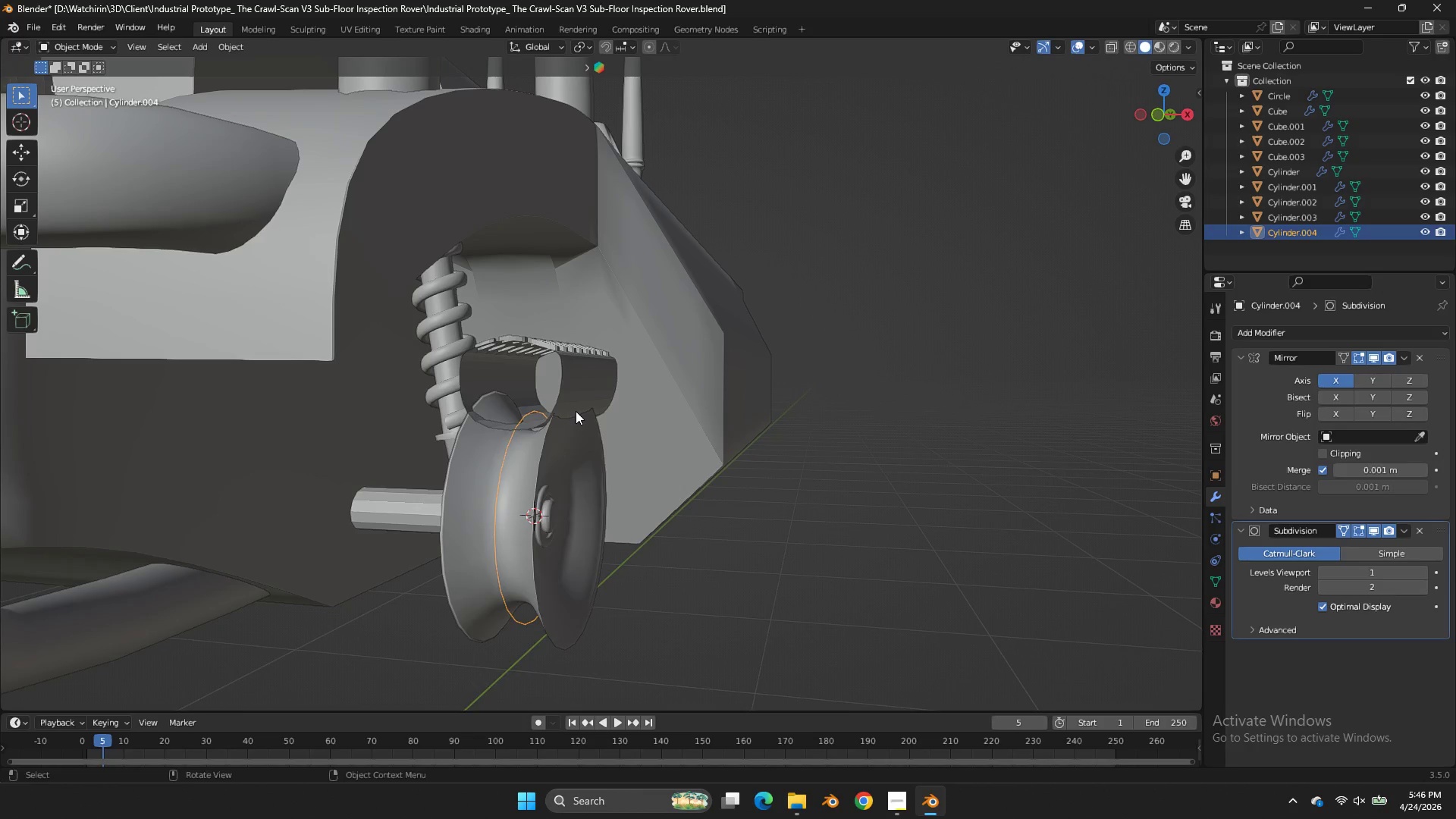 
right_click([576, 411])
 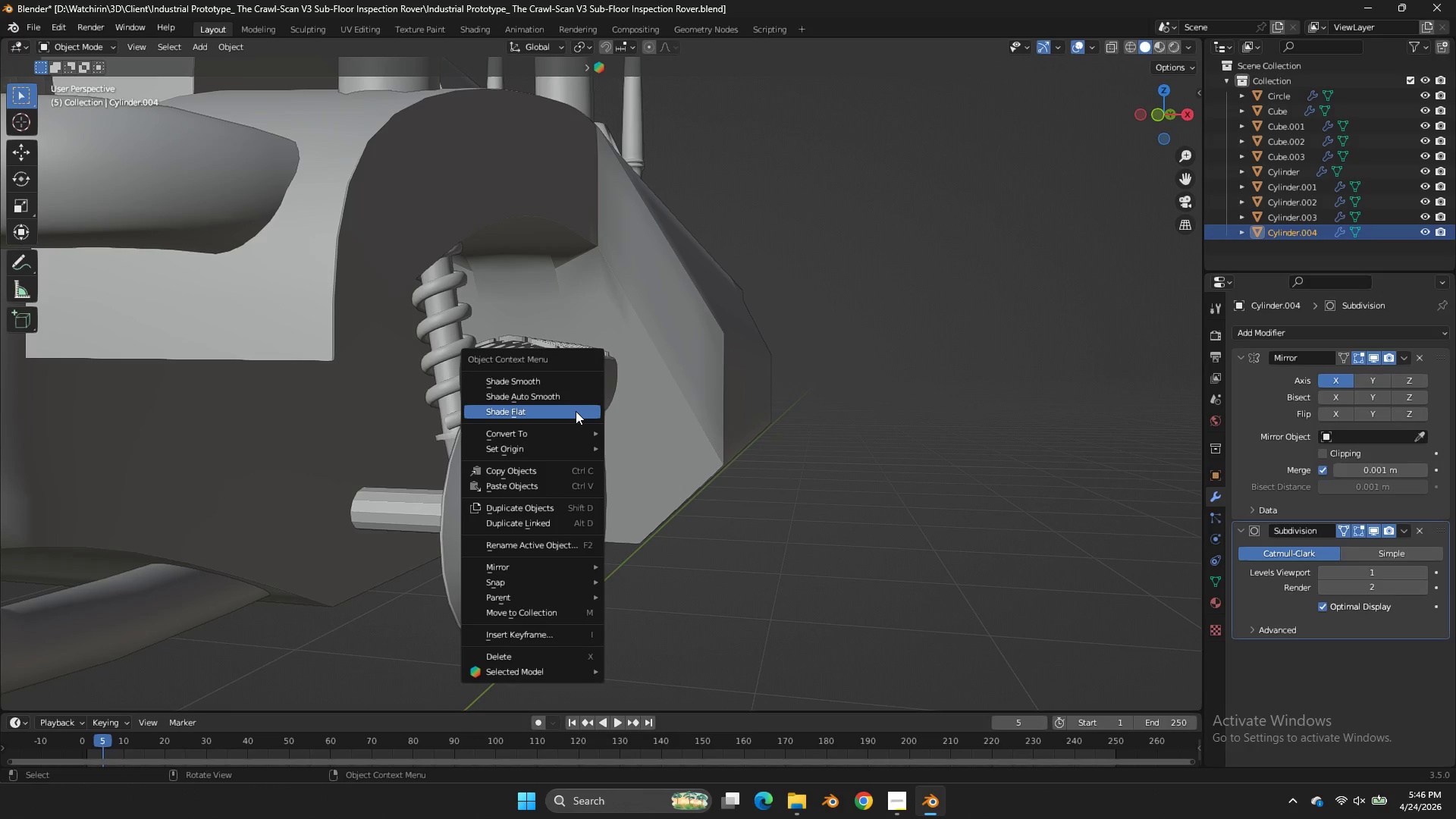 
wait(6.33)
 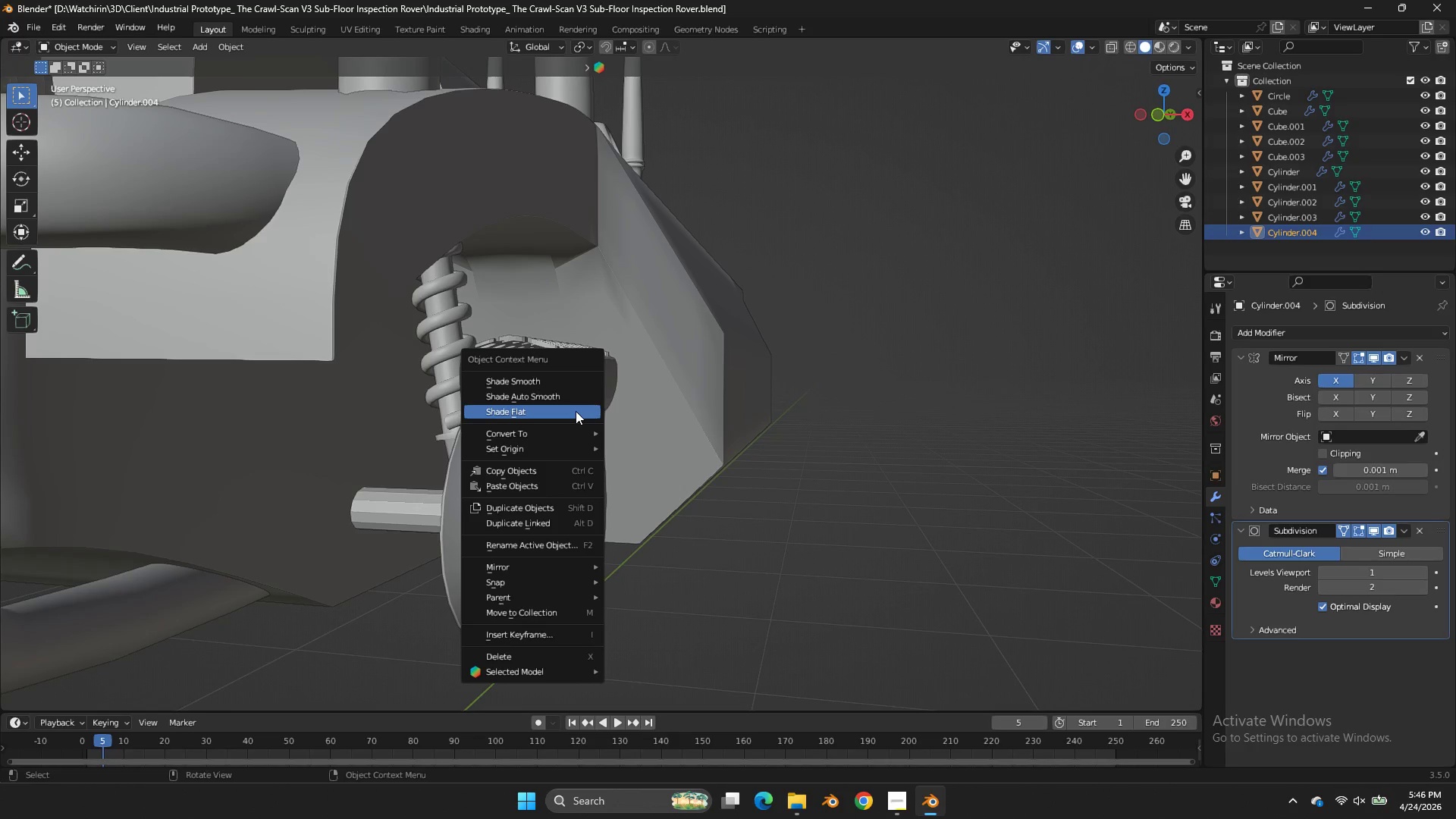 
left_click([585, 428])
 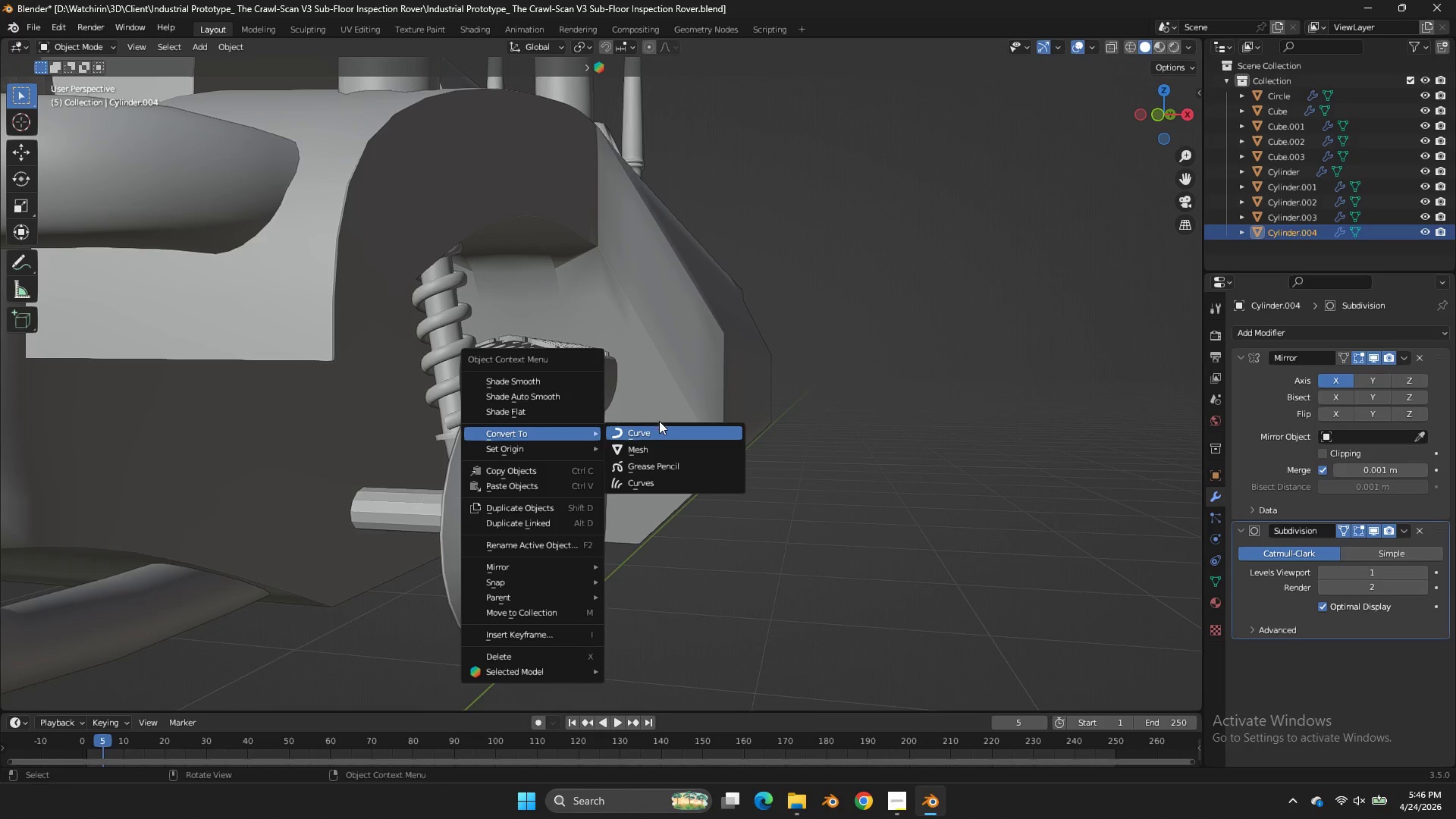 
left_click([662, 424])
 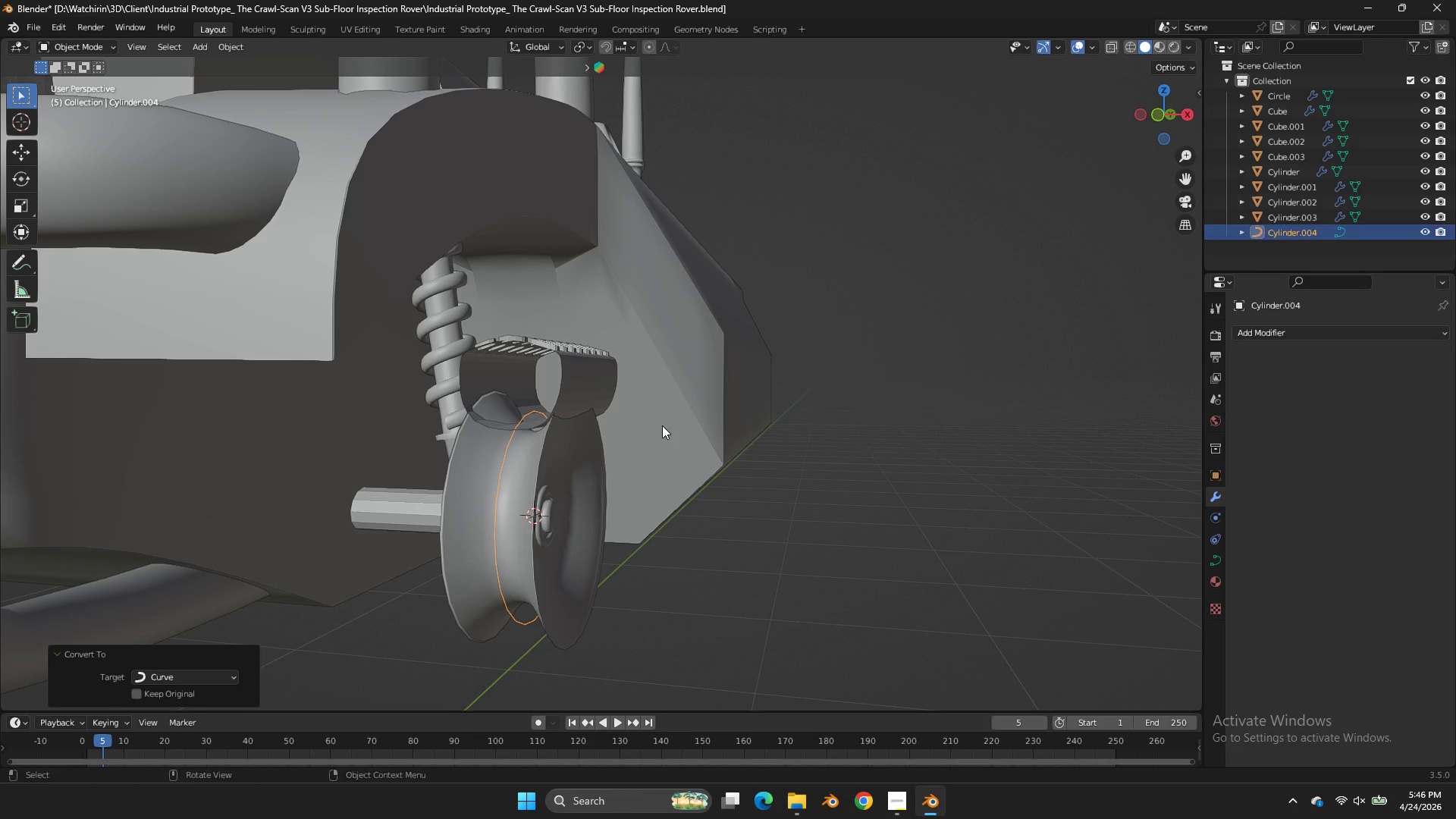 
key(NumpadDivide)
 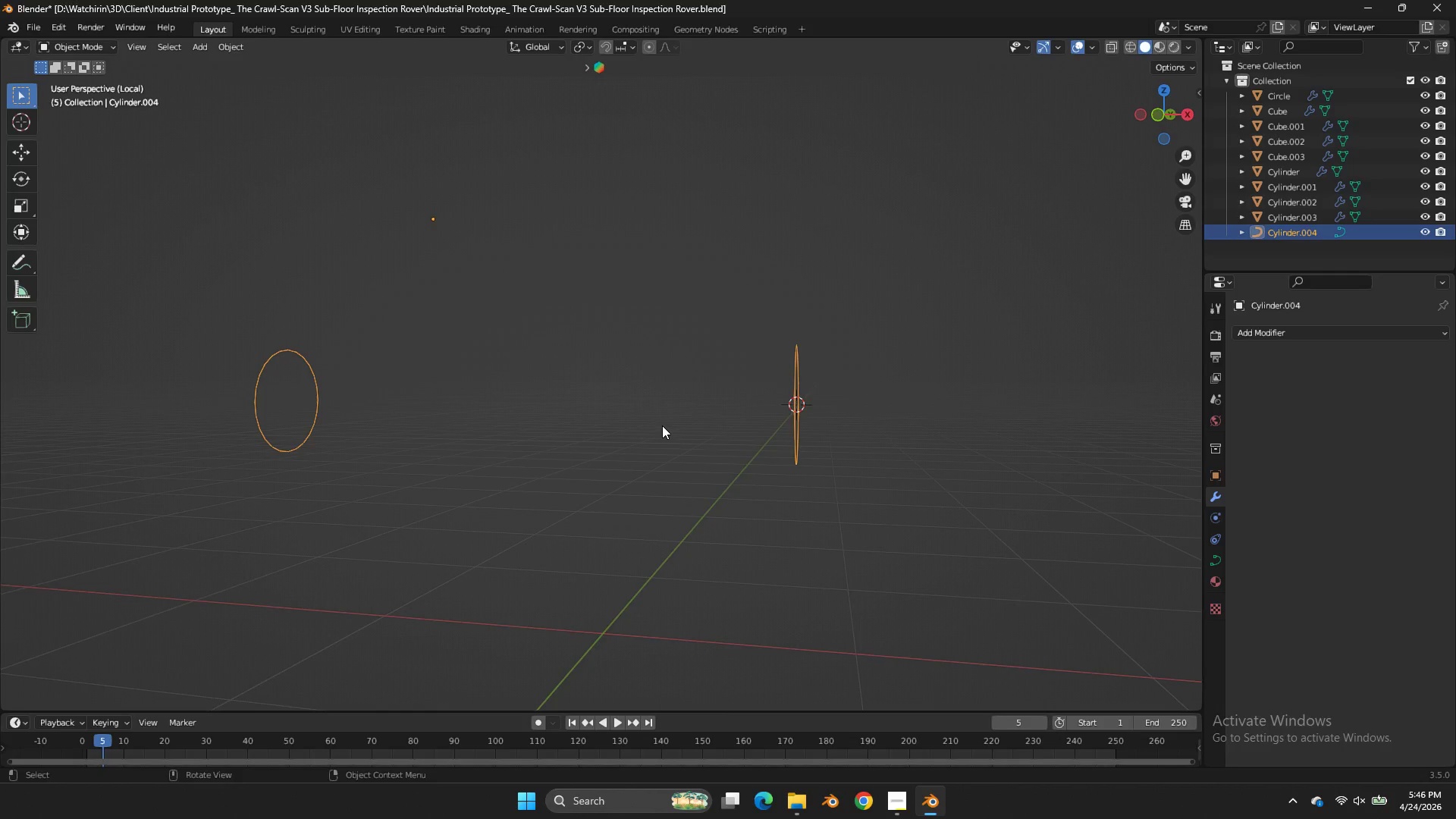 
key(Alt+AltLeft)
 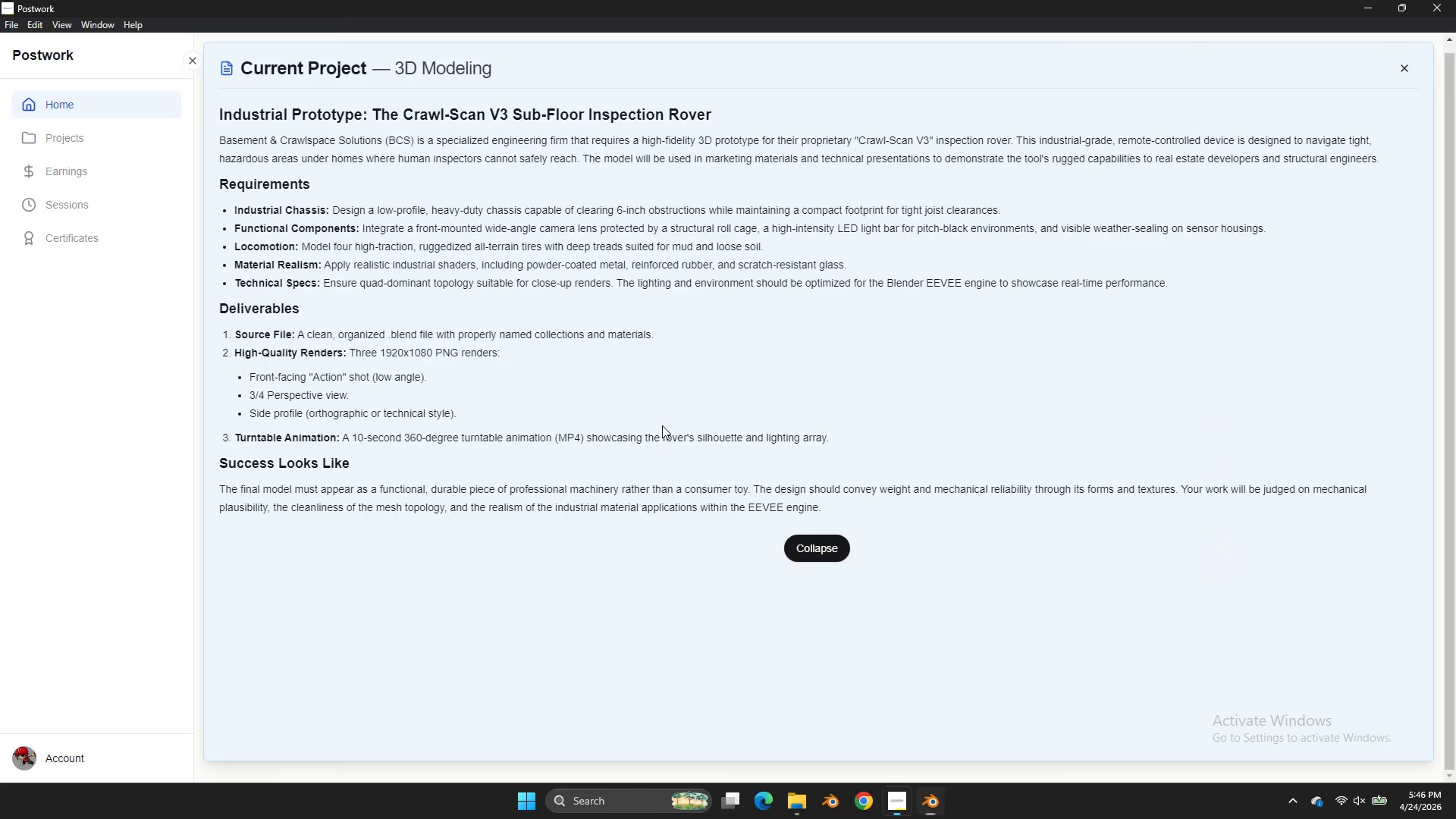 
key(Alt+Tab)